 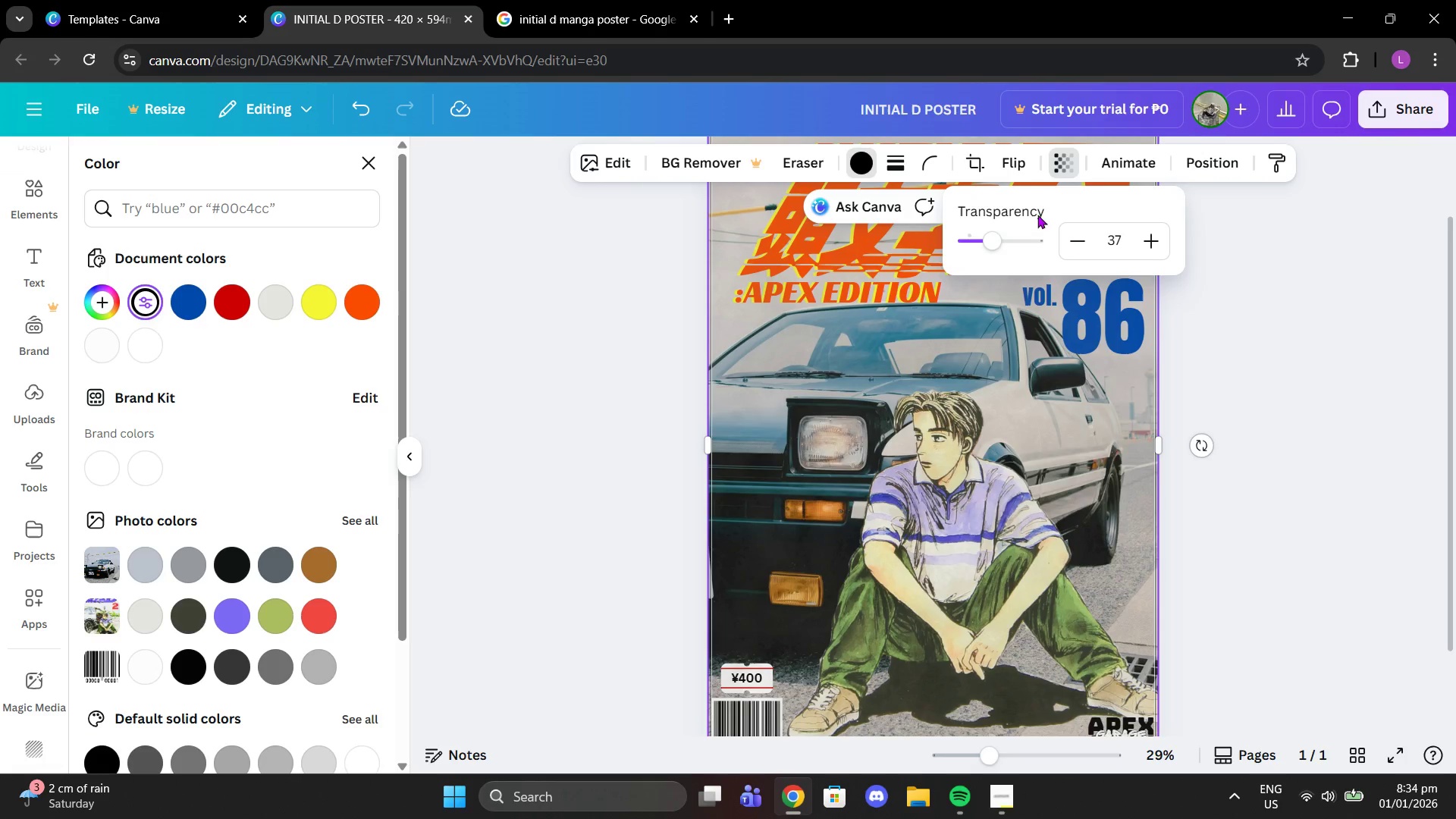 
left_click_drag(start_coordinate=[1003, 243], to_coordinate=[1090, 232])
 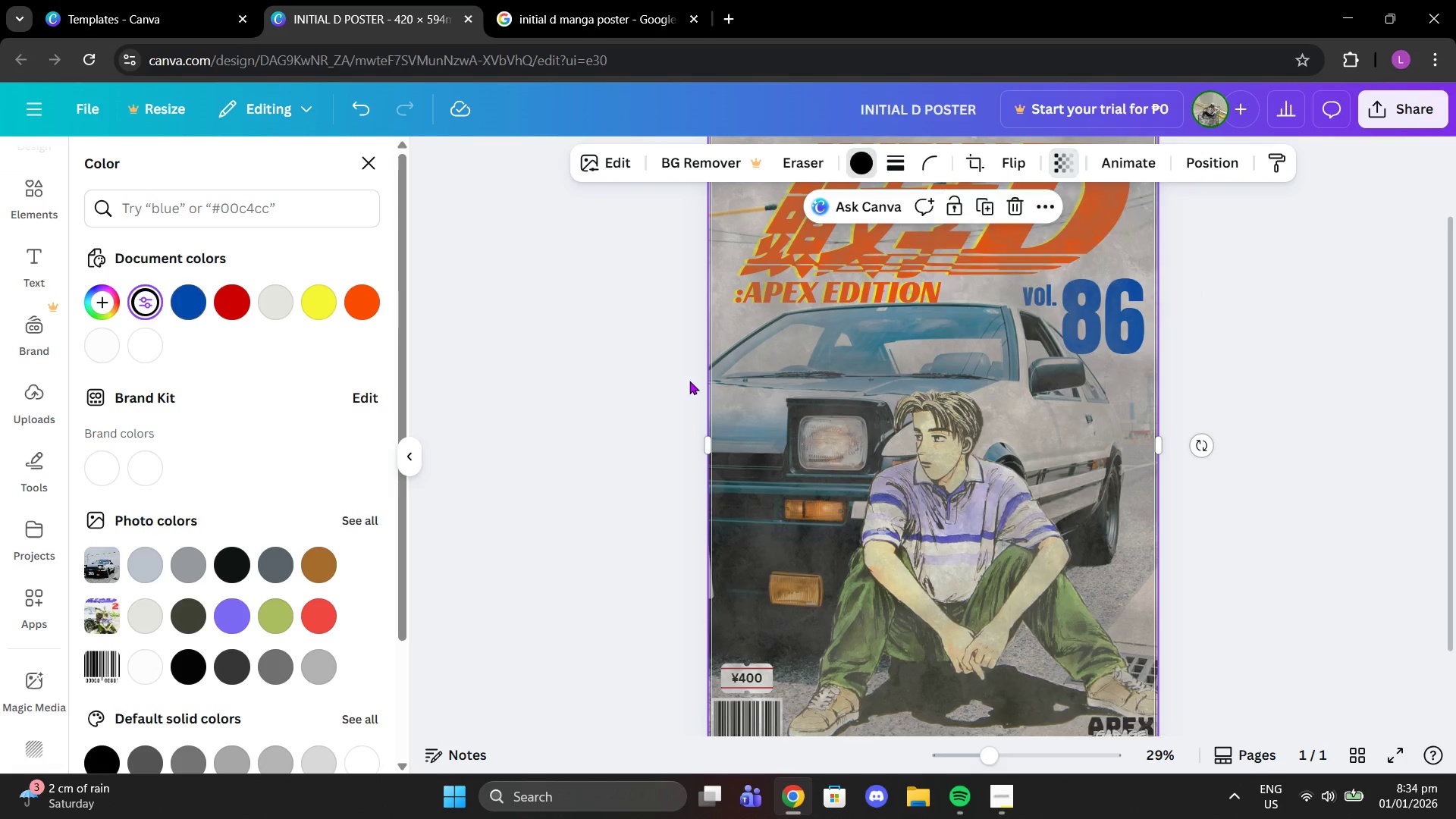 
double_click([849, 372])
 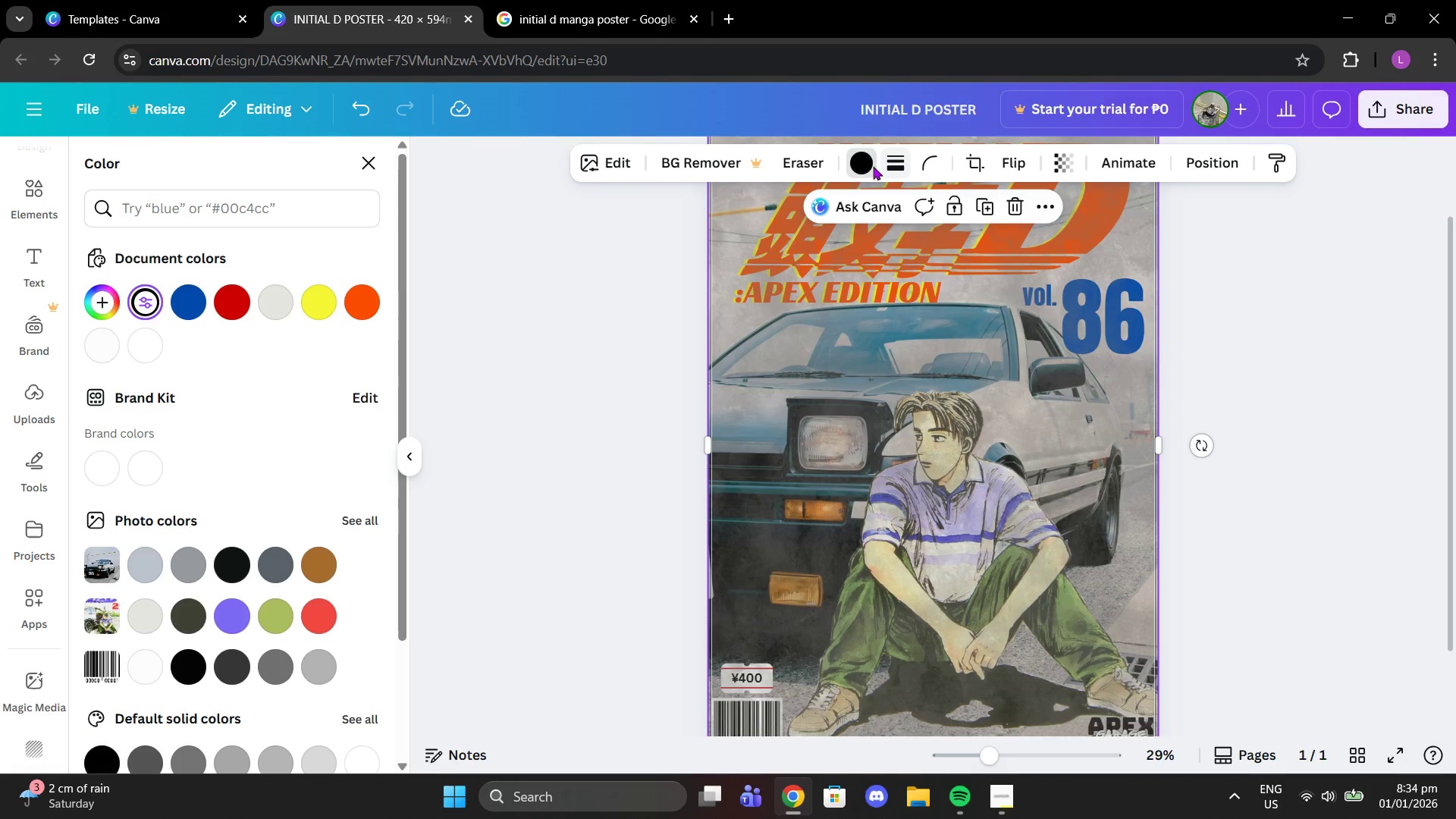 
left_click([863, 161])
 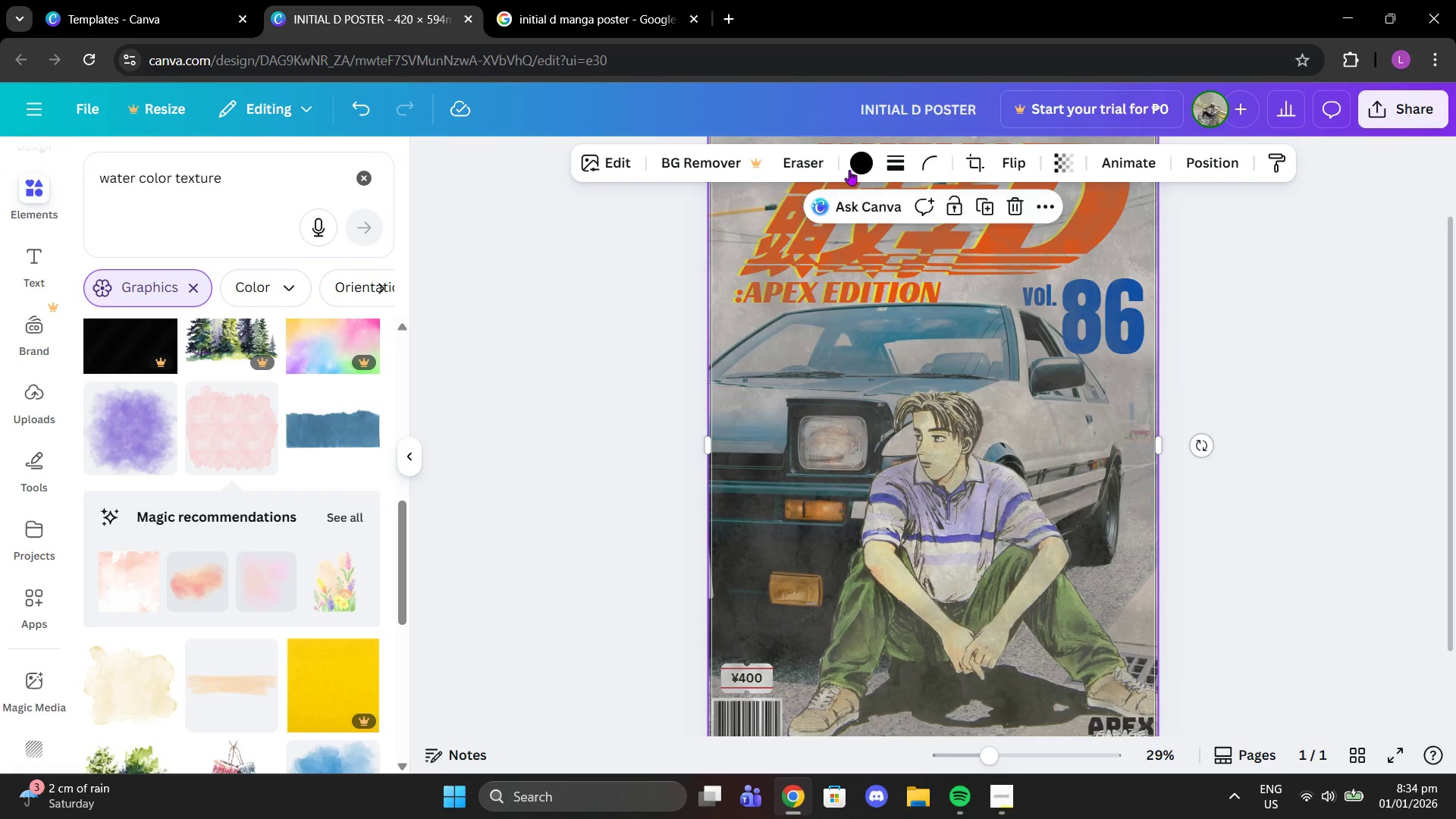 
left_click([855, 166])
 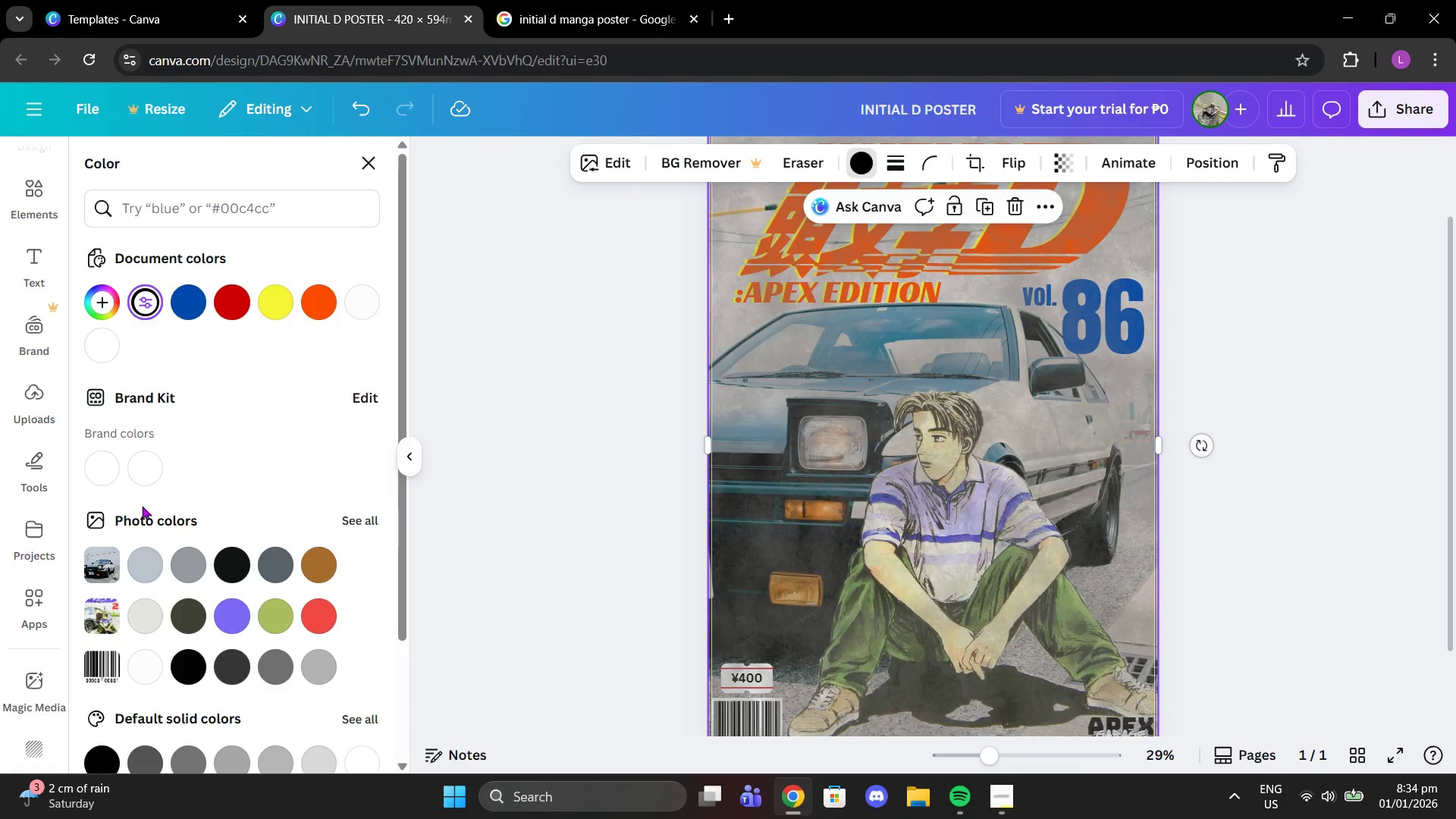 
left_click([149, 617])
 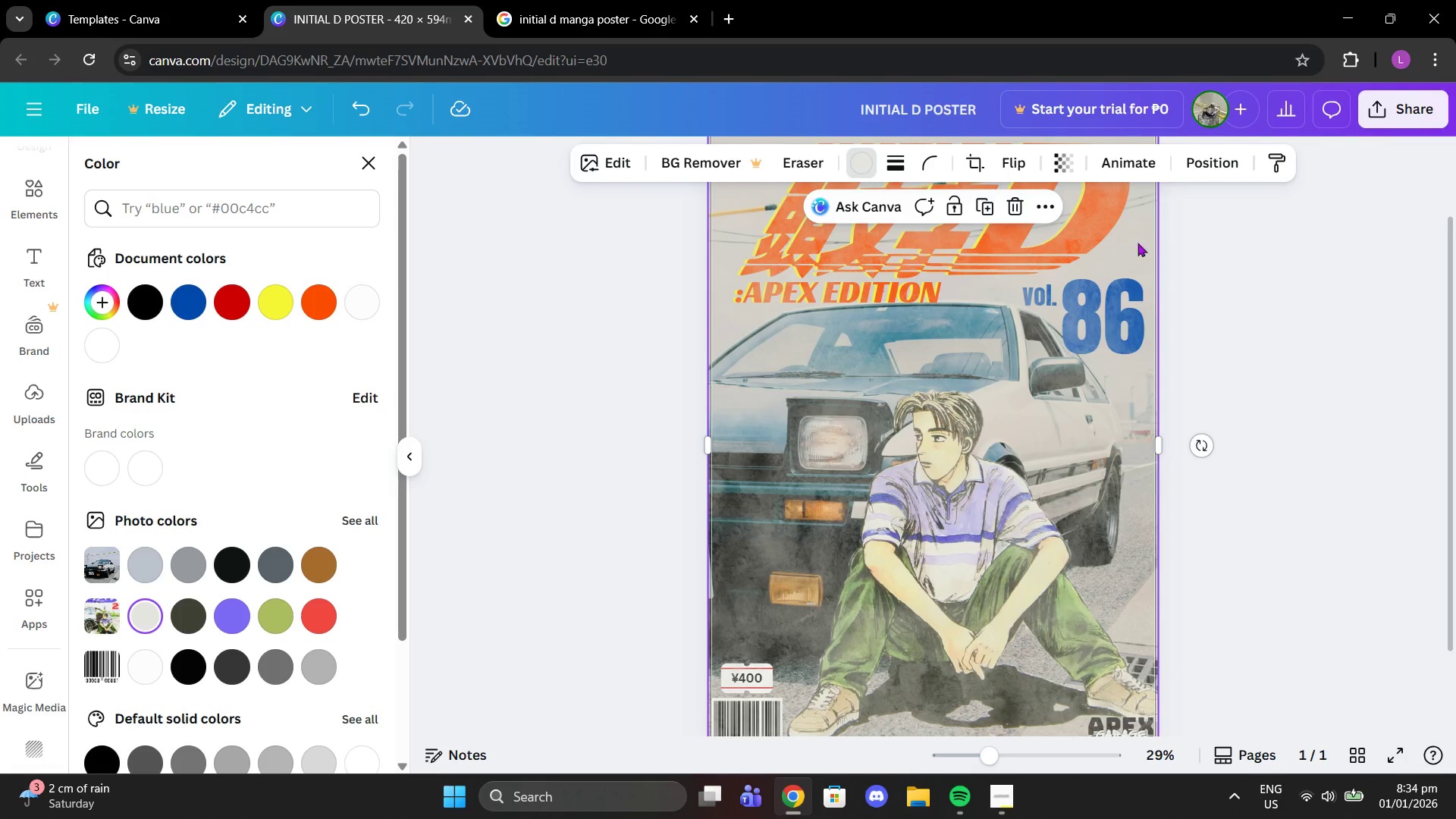 
left_click([1272, 281])
 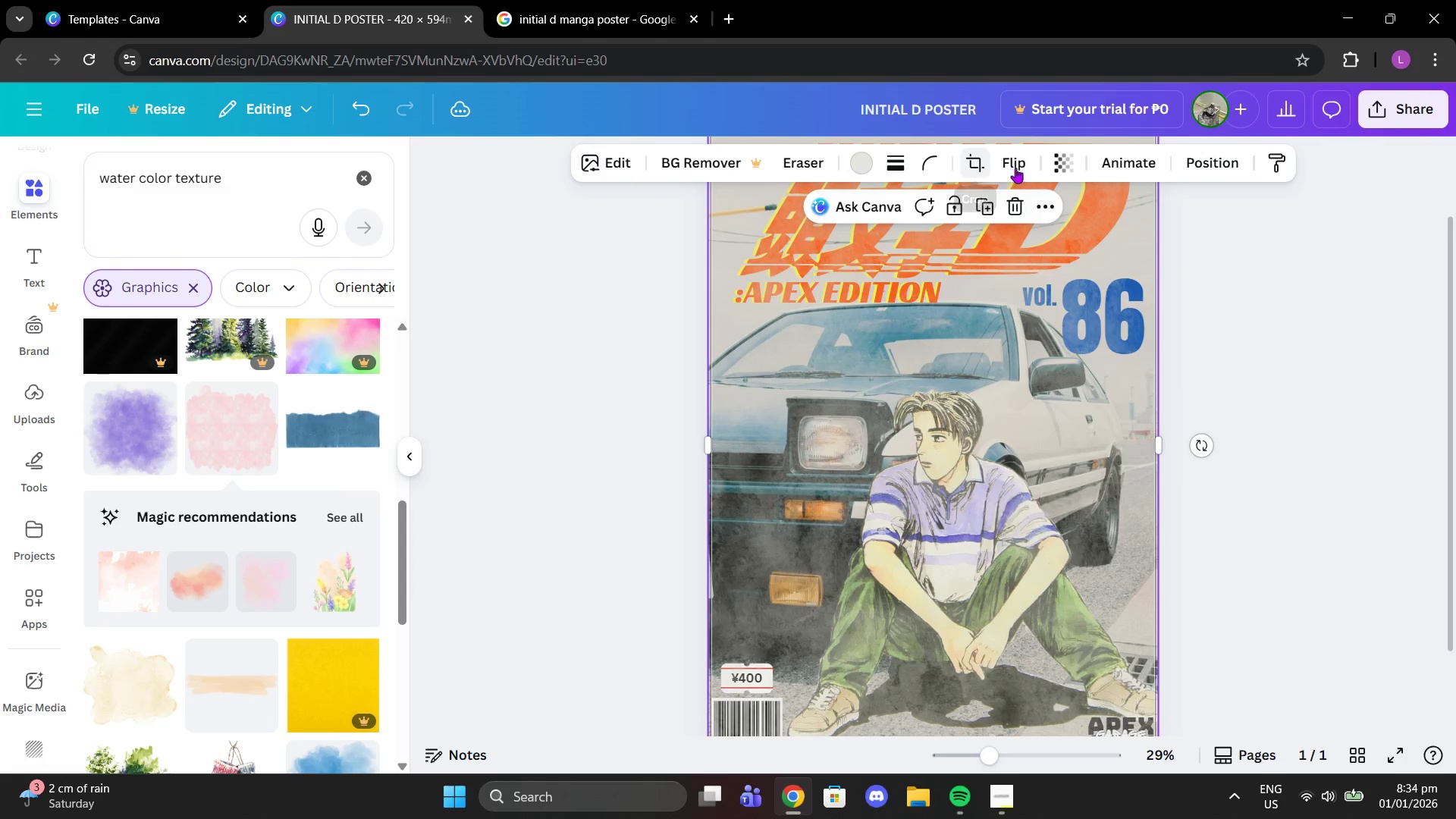 
left_click([1050, 169])
 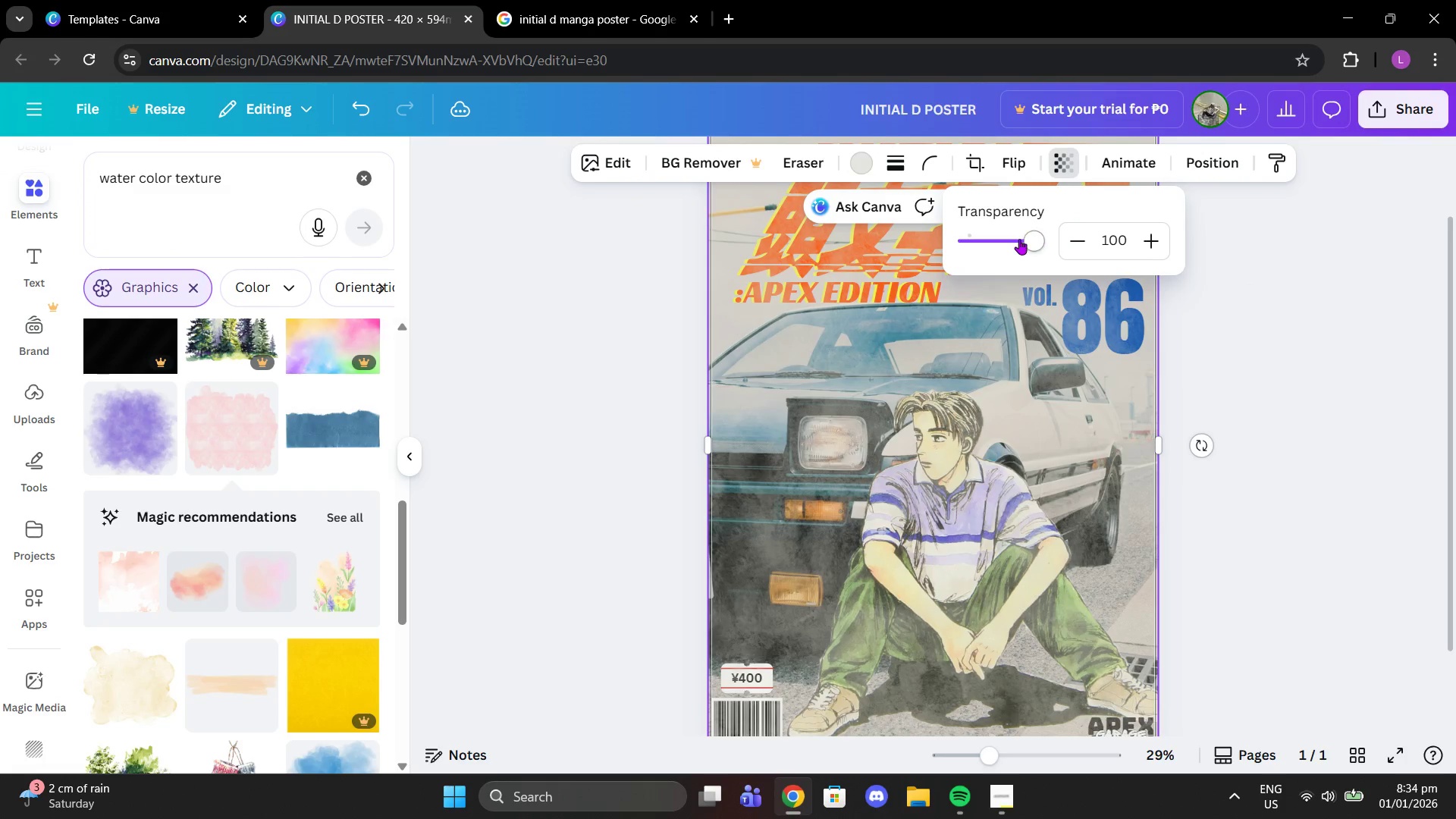 
left_click_drag(start_coordinate=[1019, 239], to_coordinate=[978, 252])
 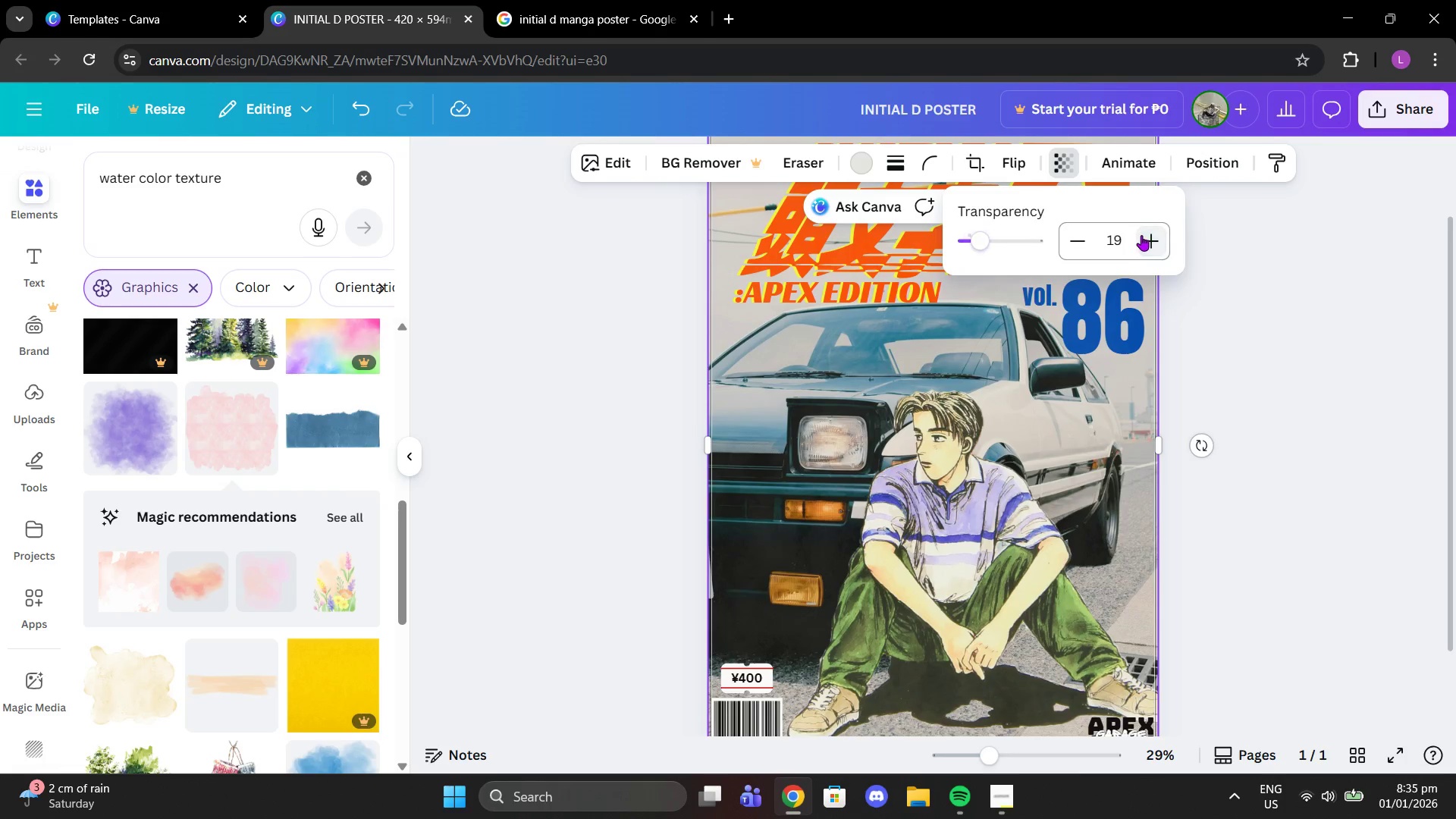 
double_click([1147, 235])
 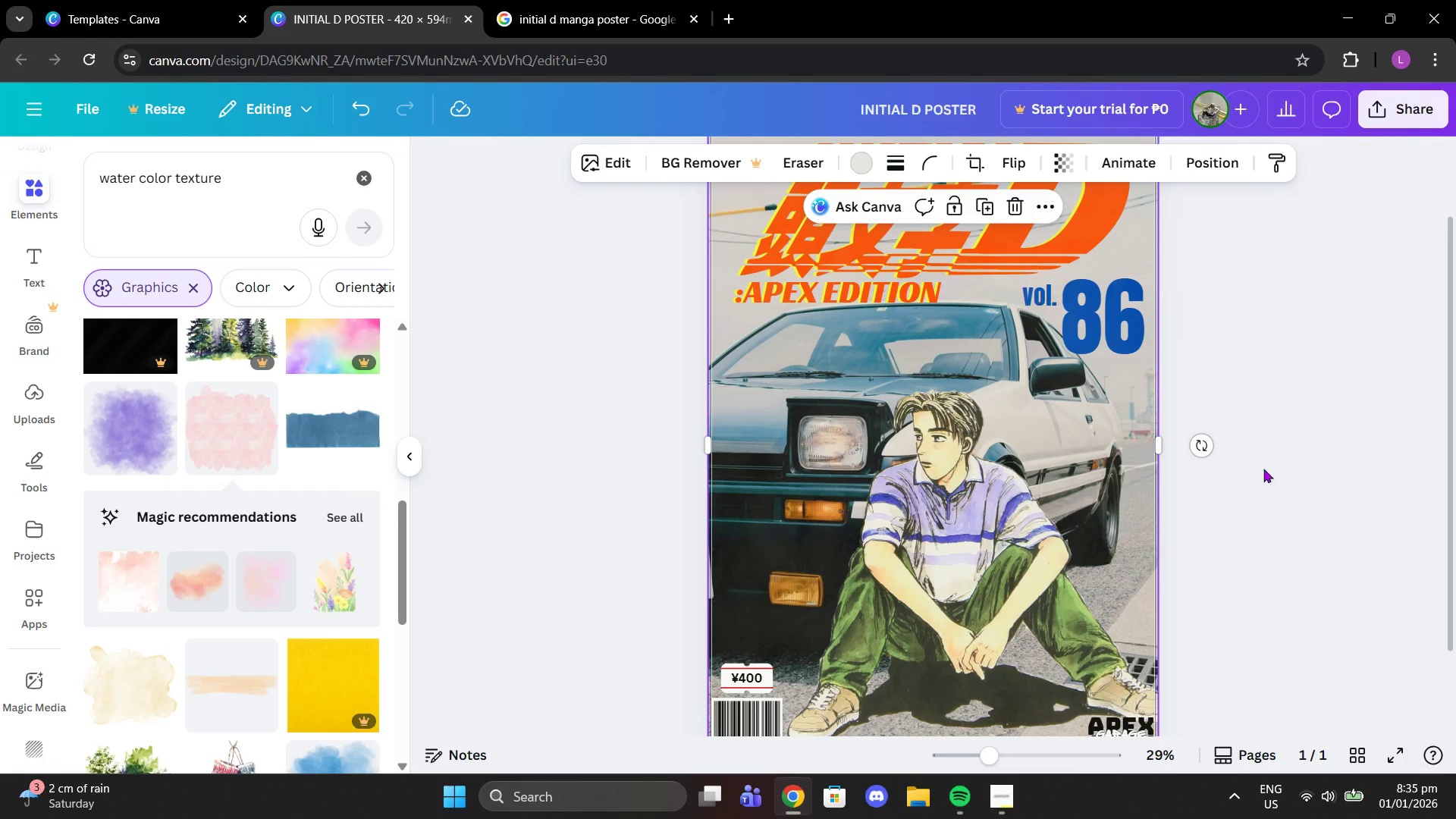 
left_click([1139, 510])
 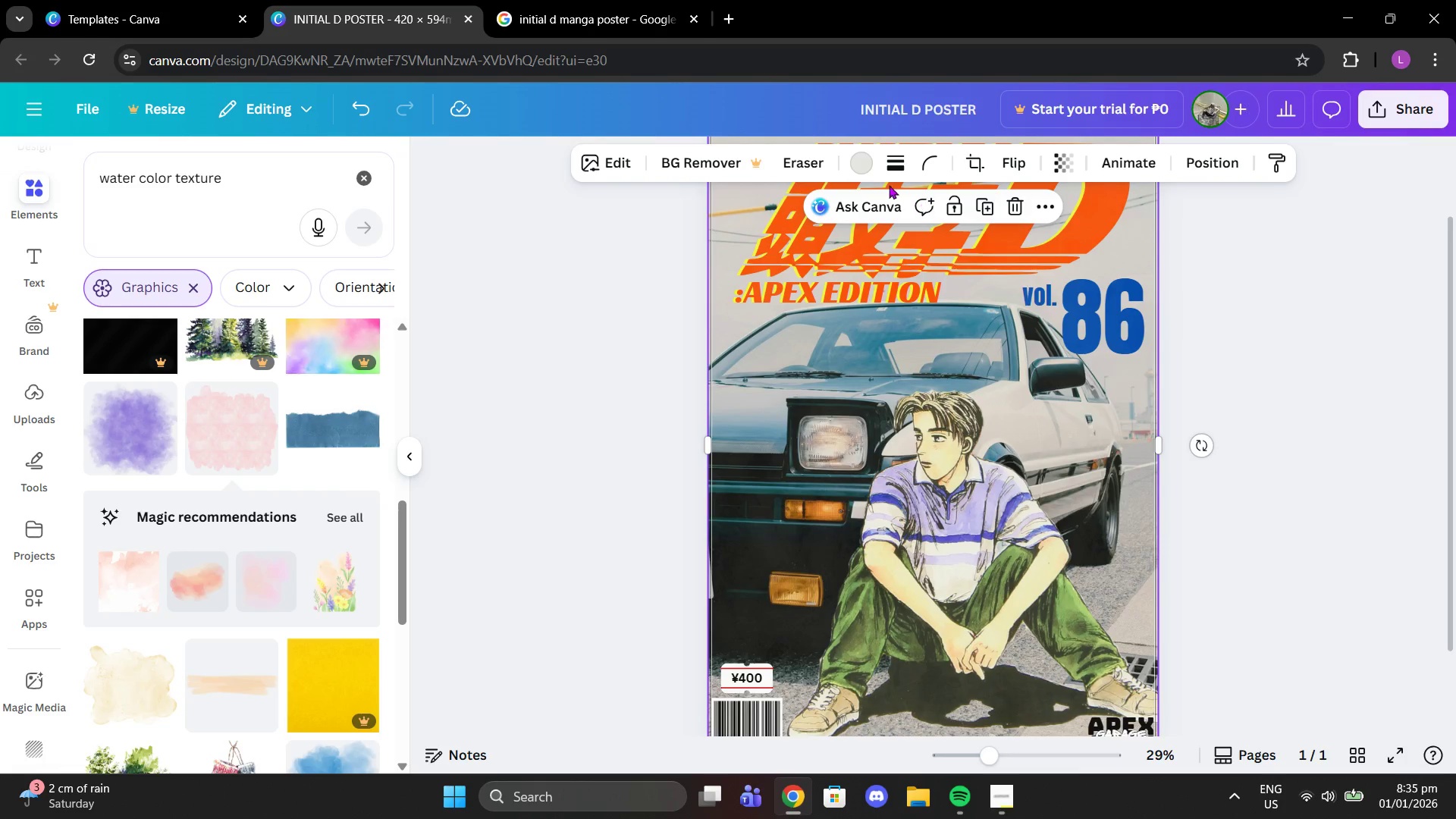 
left_click([871, 172])
 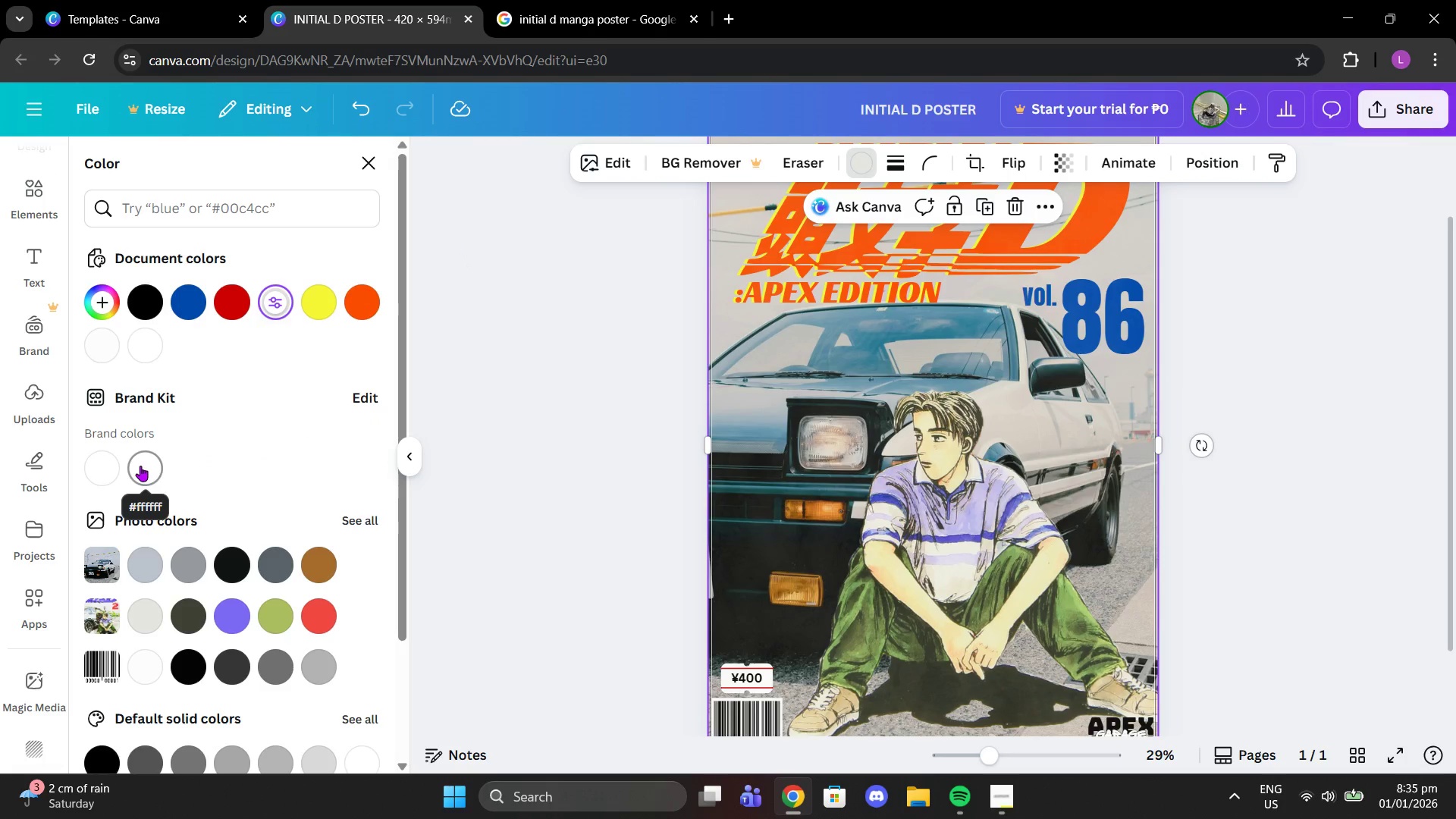 
left_click([140, 466])
 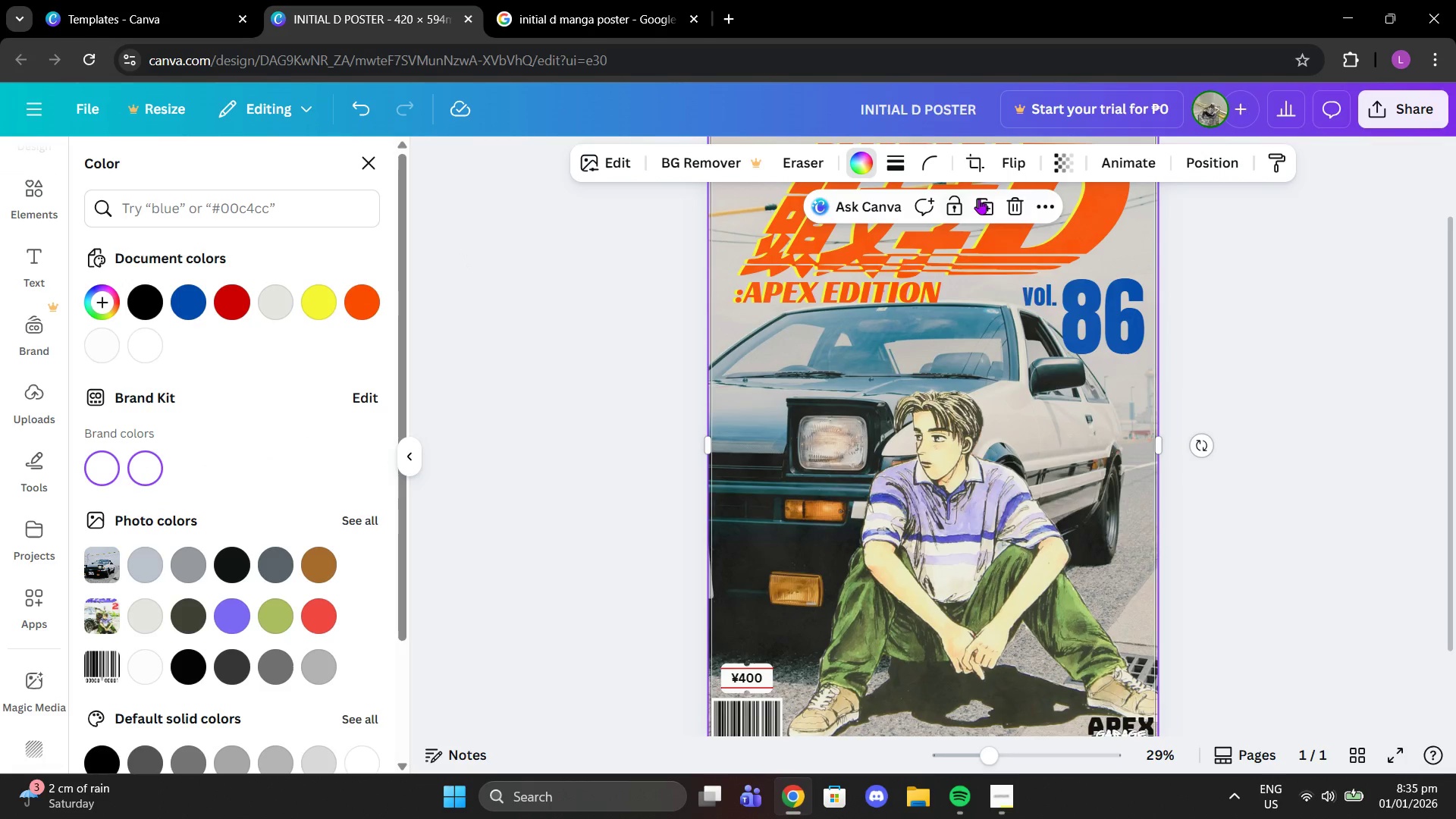 
left_click([1075, 155])
 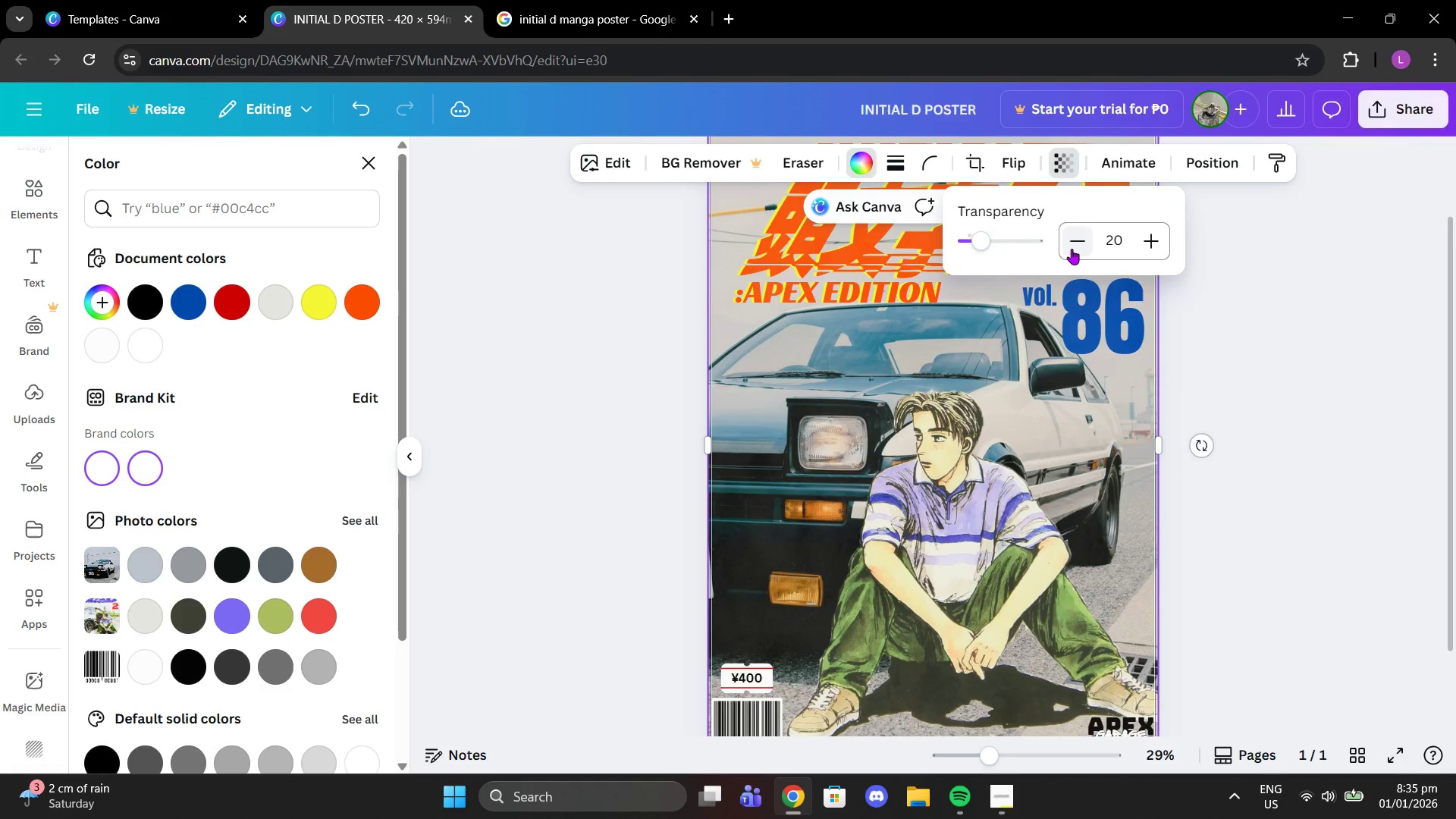 
double_click([1072, 249])
 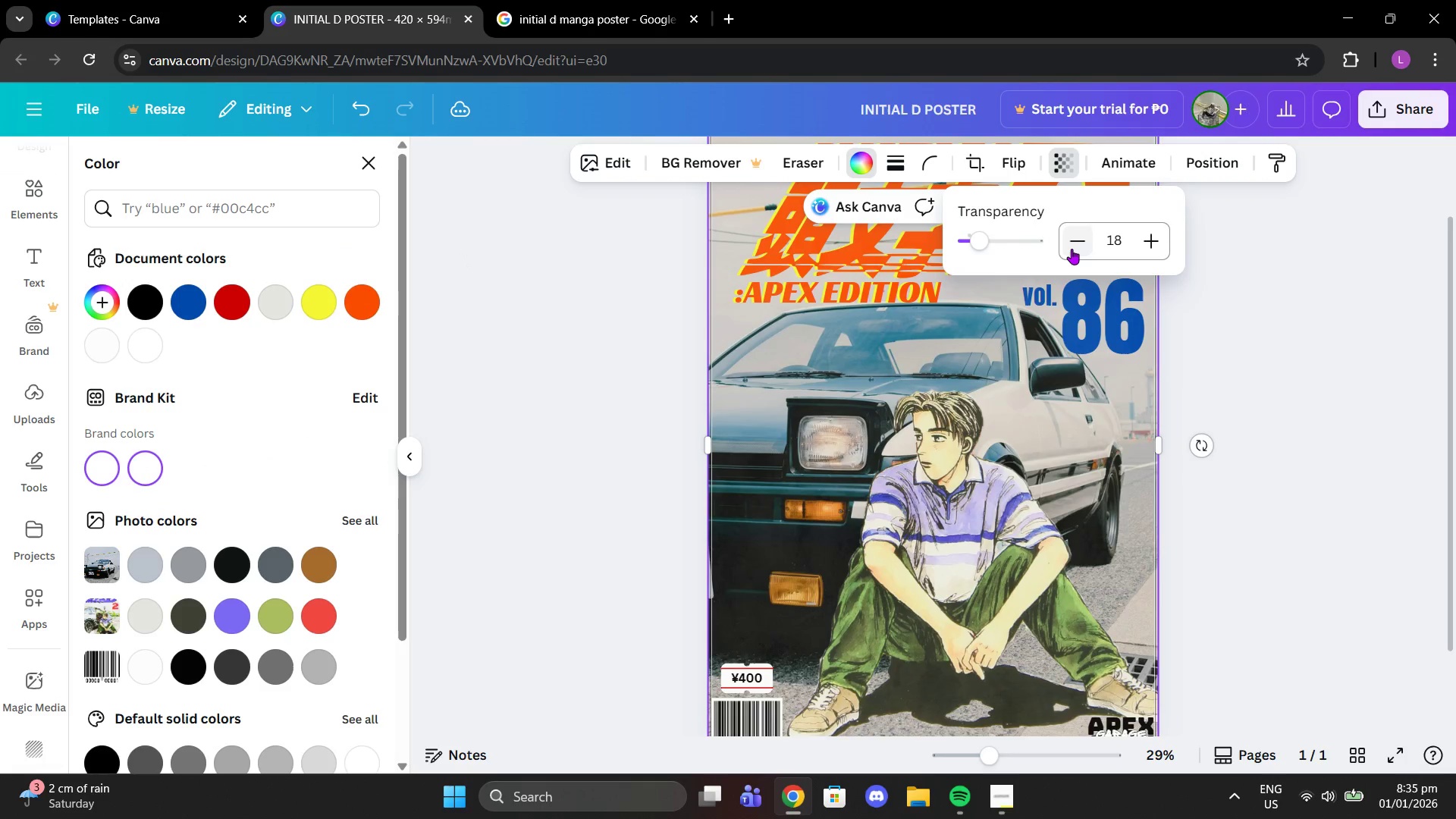 
triple_click([1072, 249])
 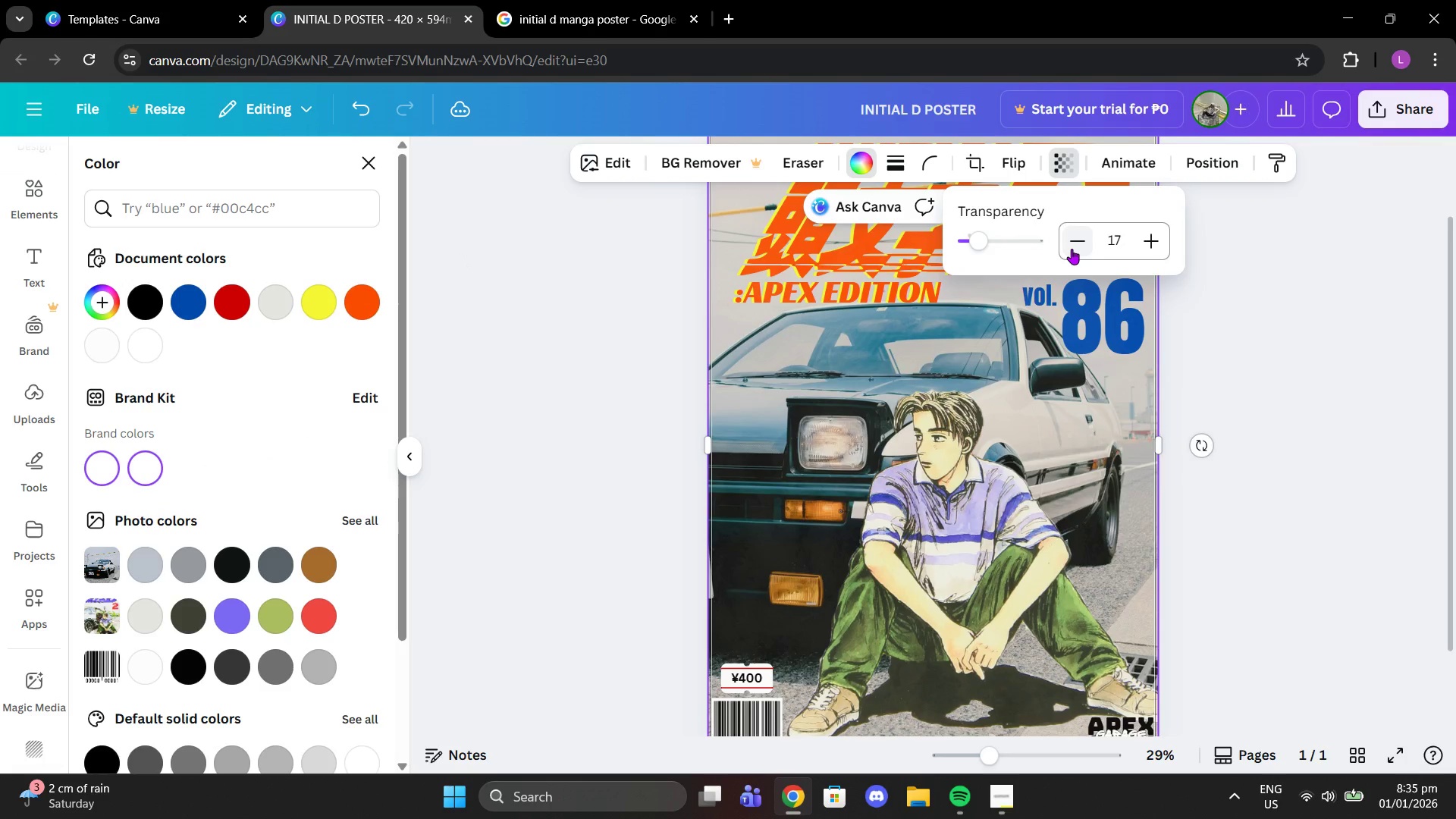 
left_click([1072, 249])
 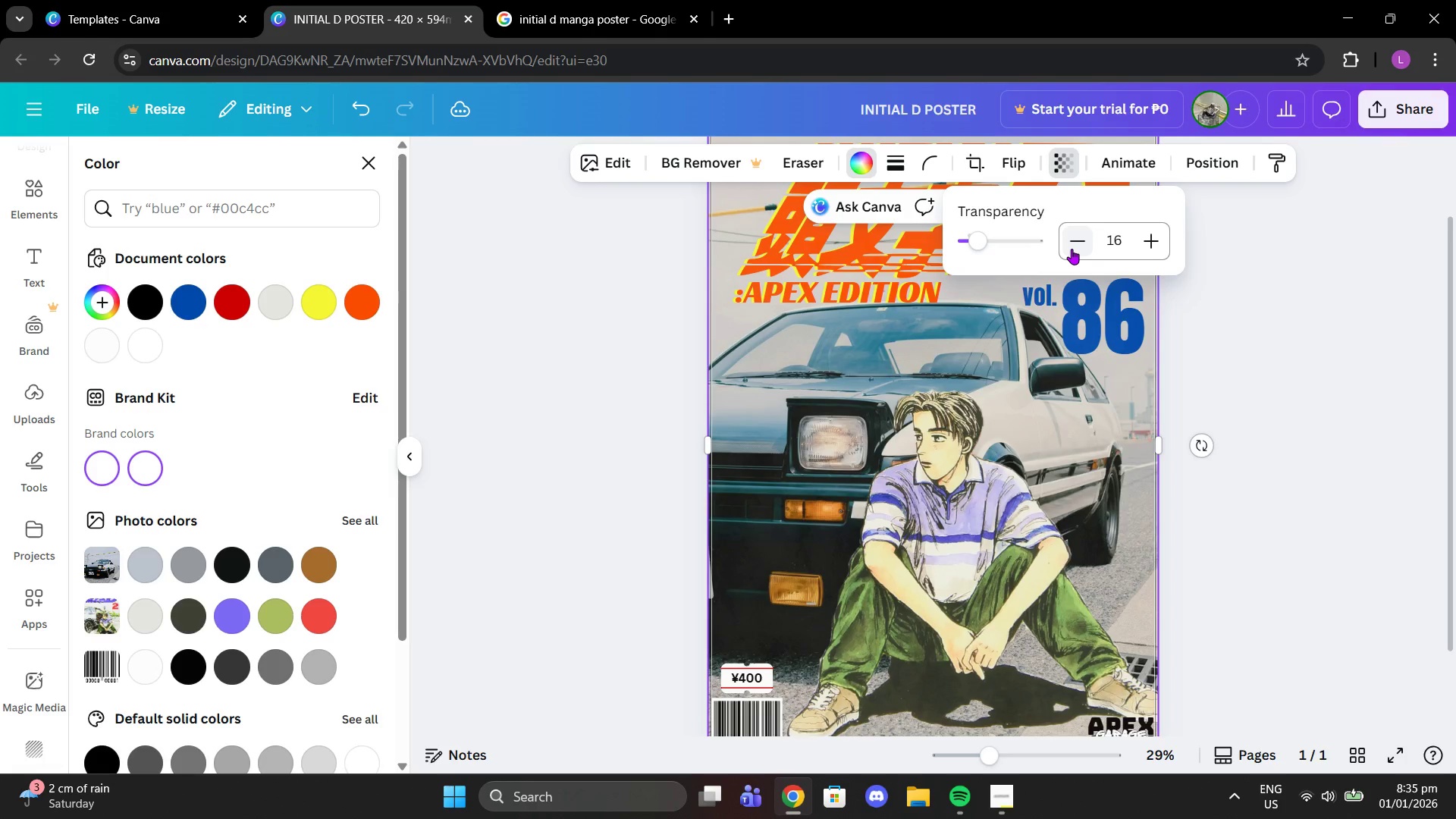 
left_click([1072, 249])
 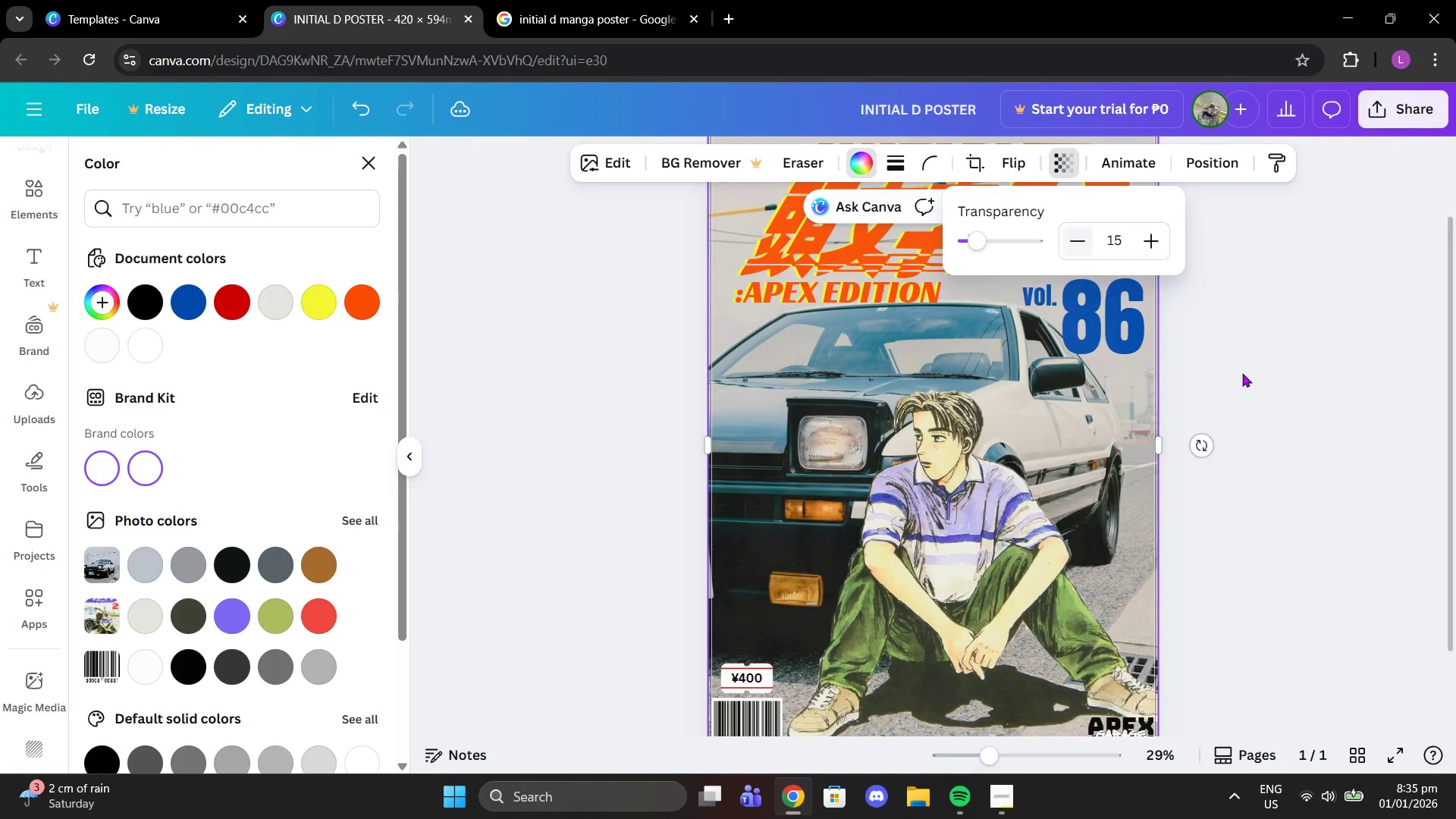 
double_click([1247, 376])
 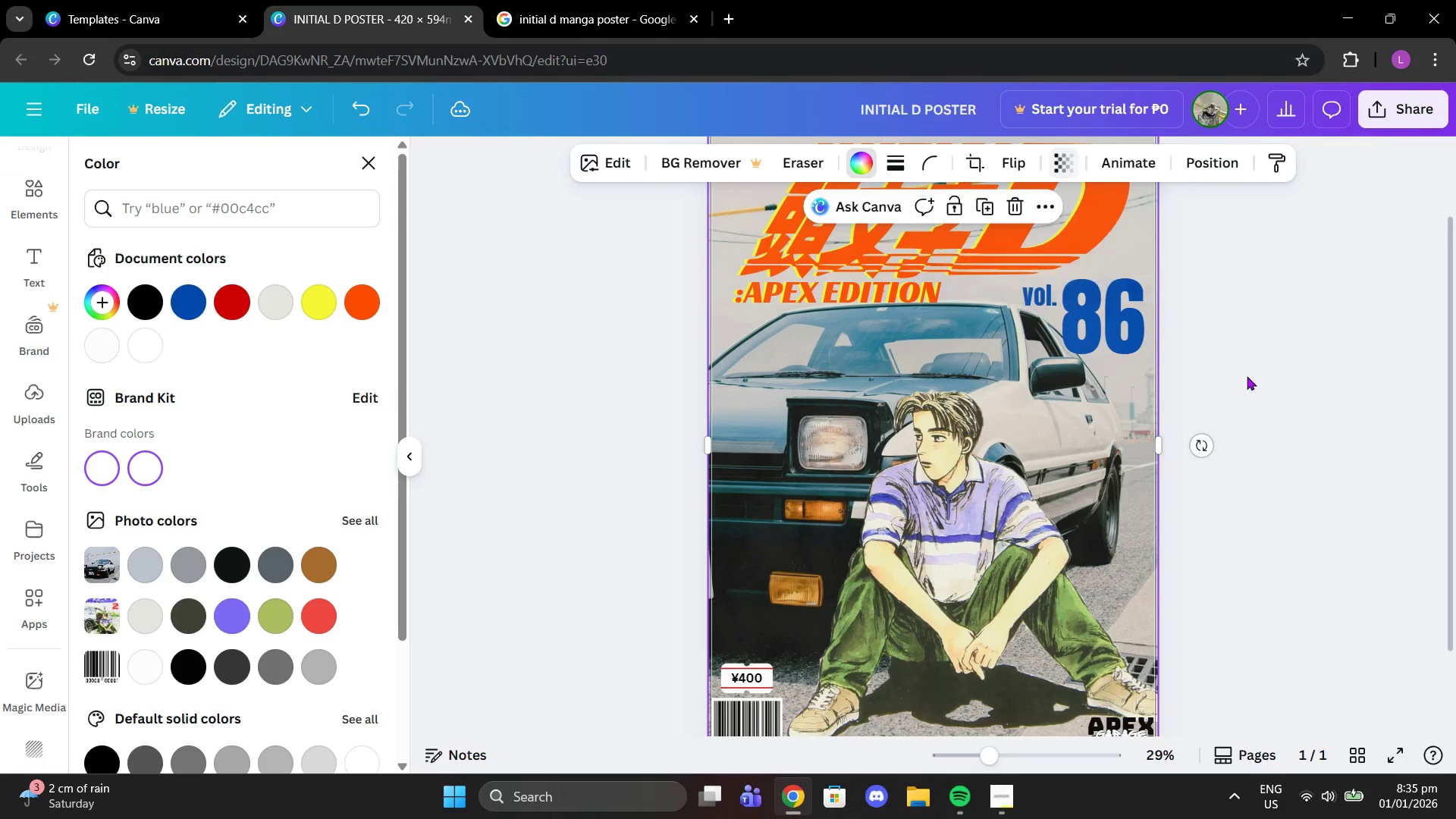 
triple_click([1247, 376])
 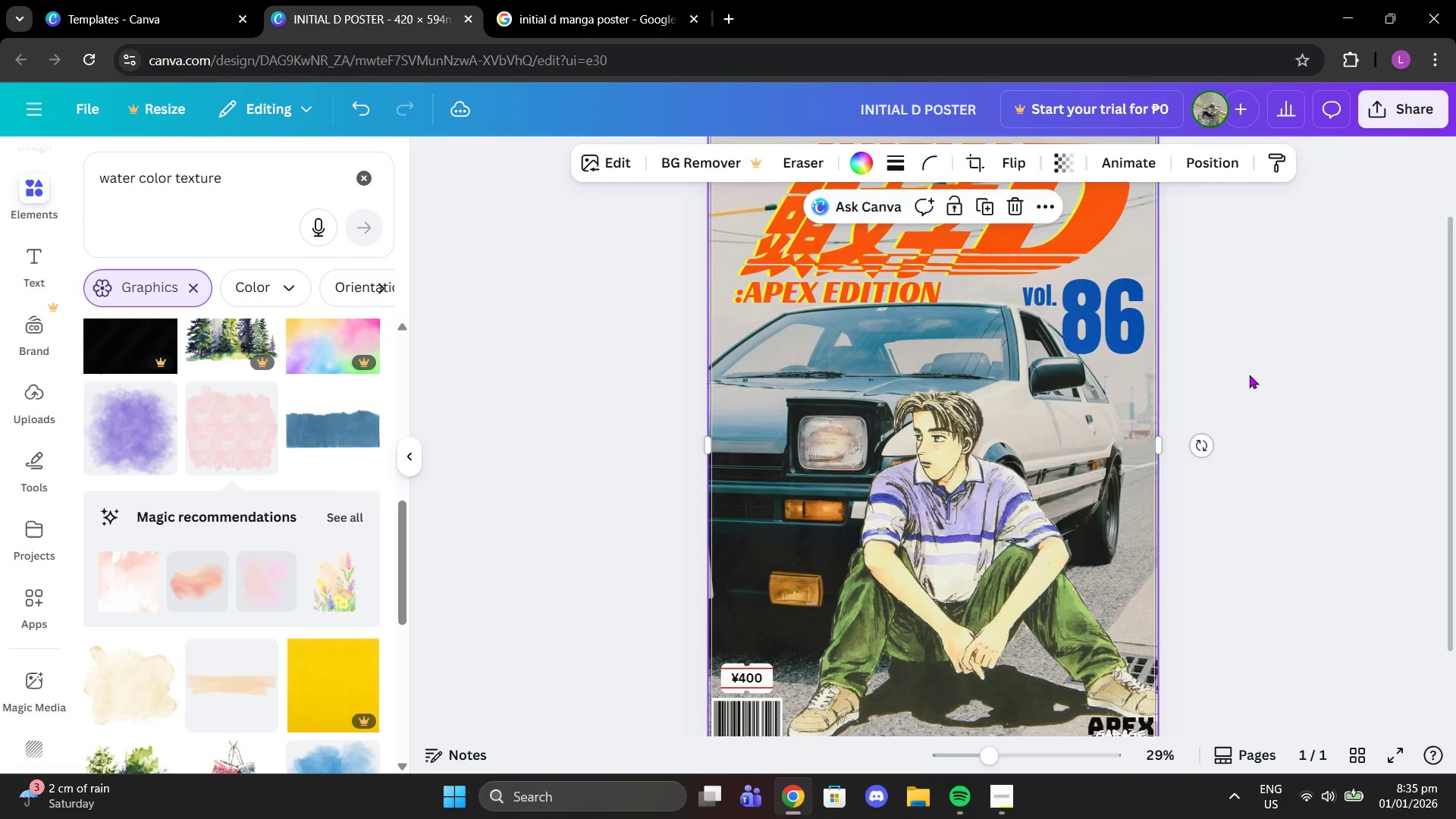 
triple_click([1249, 375])
 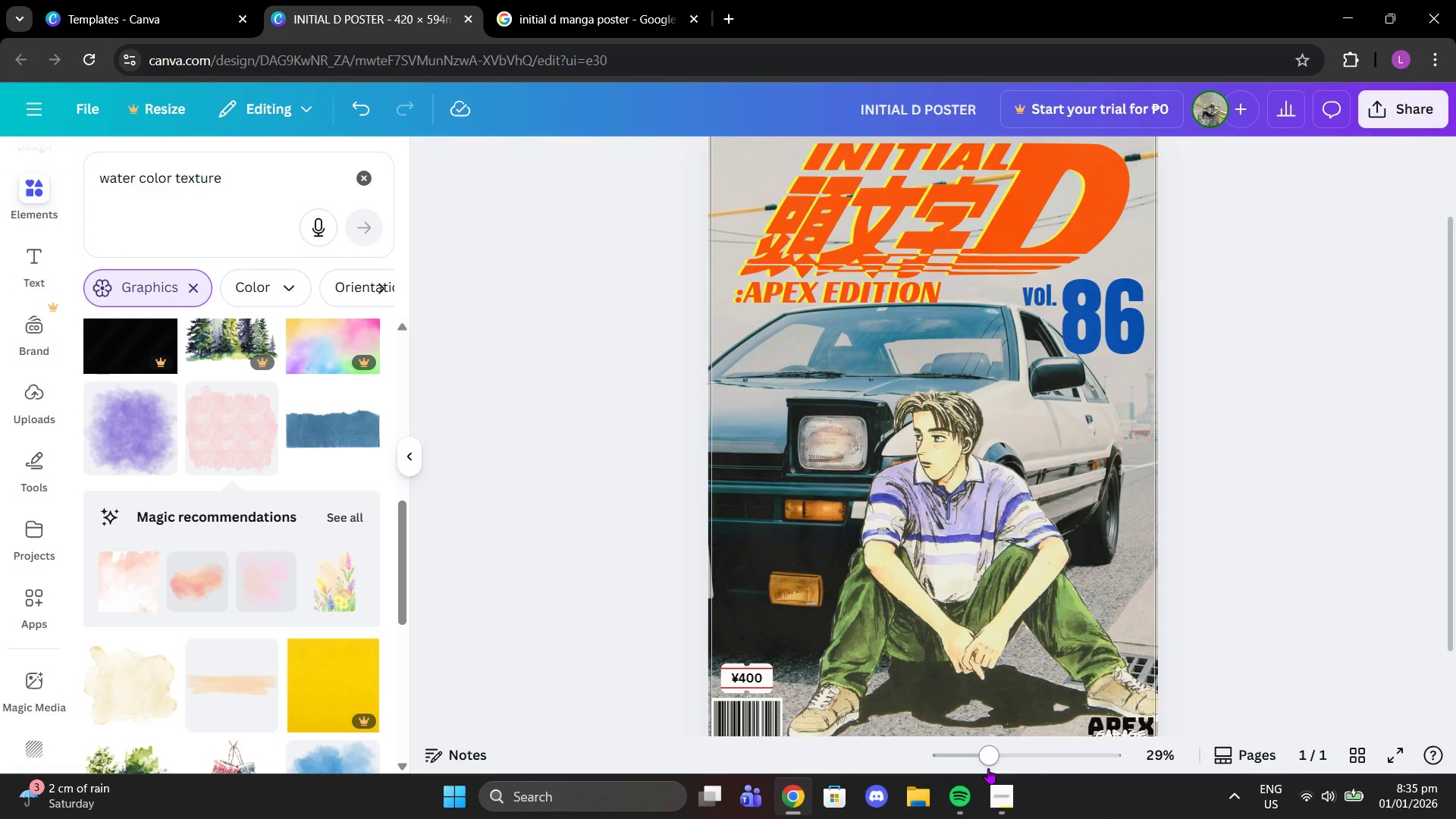 
left_click_drag(start_coordinate=[988, 768], to_coordinate=[981, 767])
 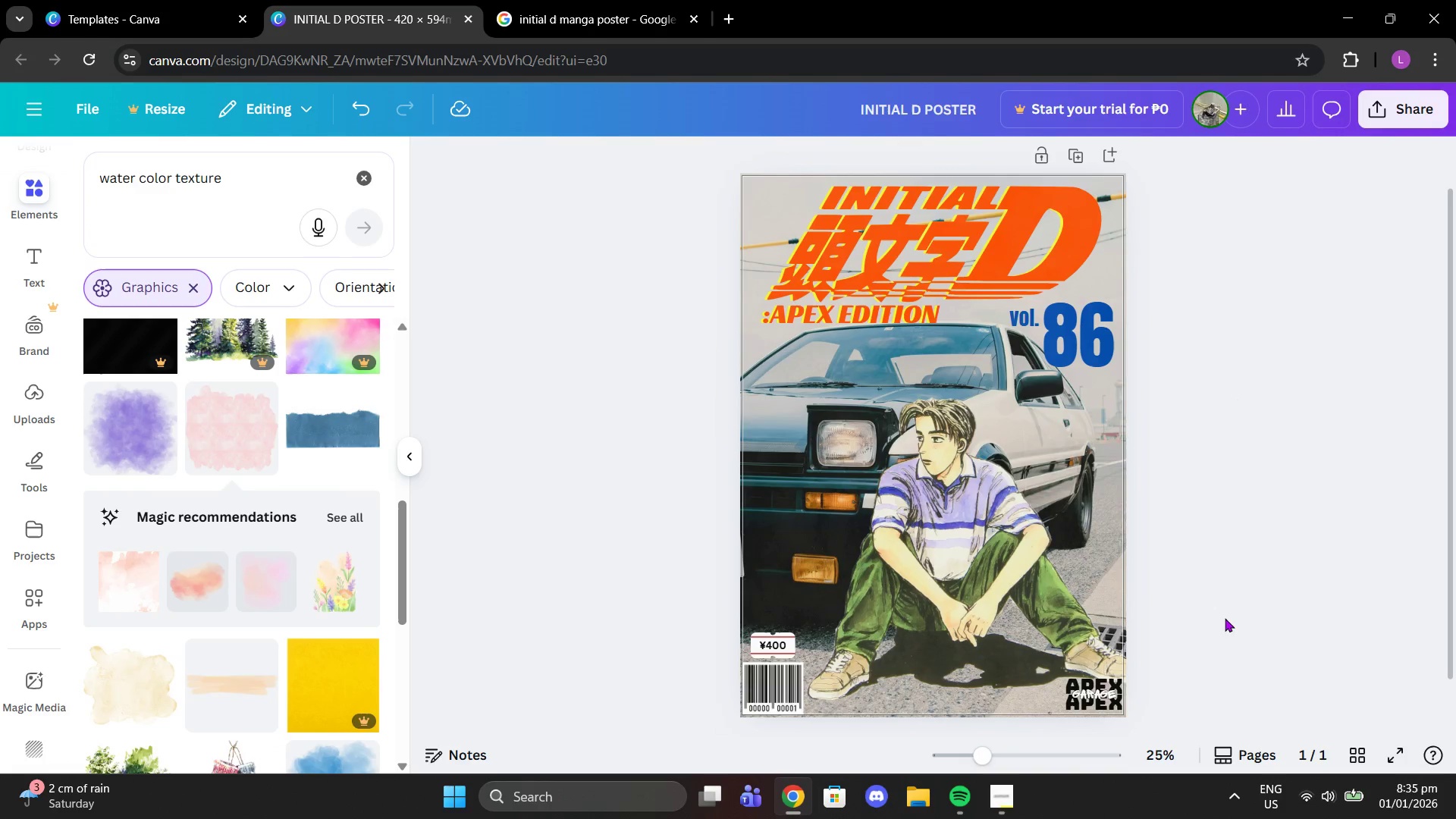 
left_click([1225, 618])
 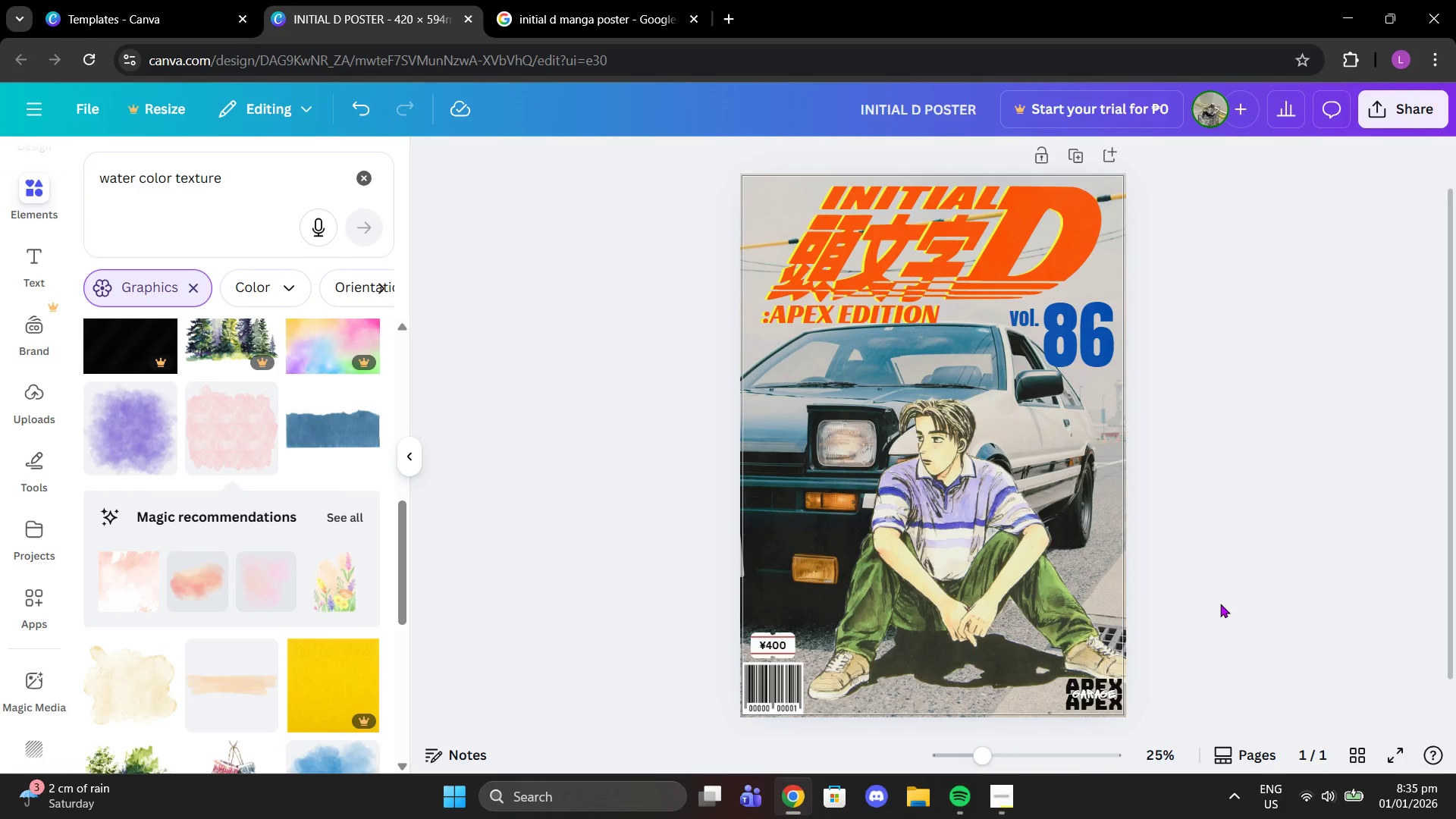 
wait(6.48)
 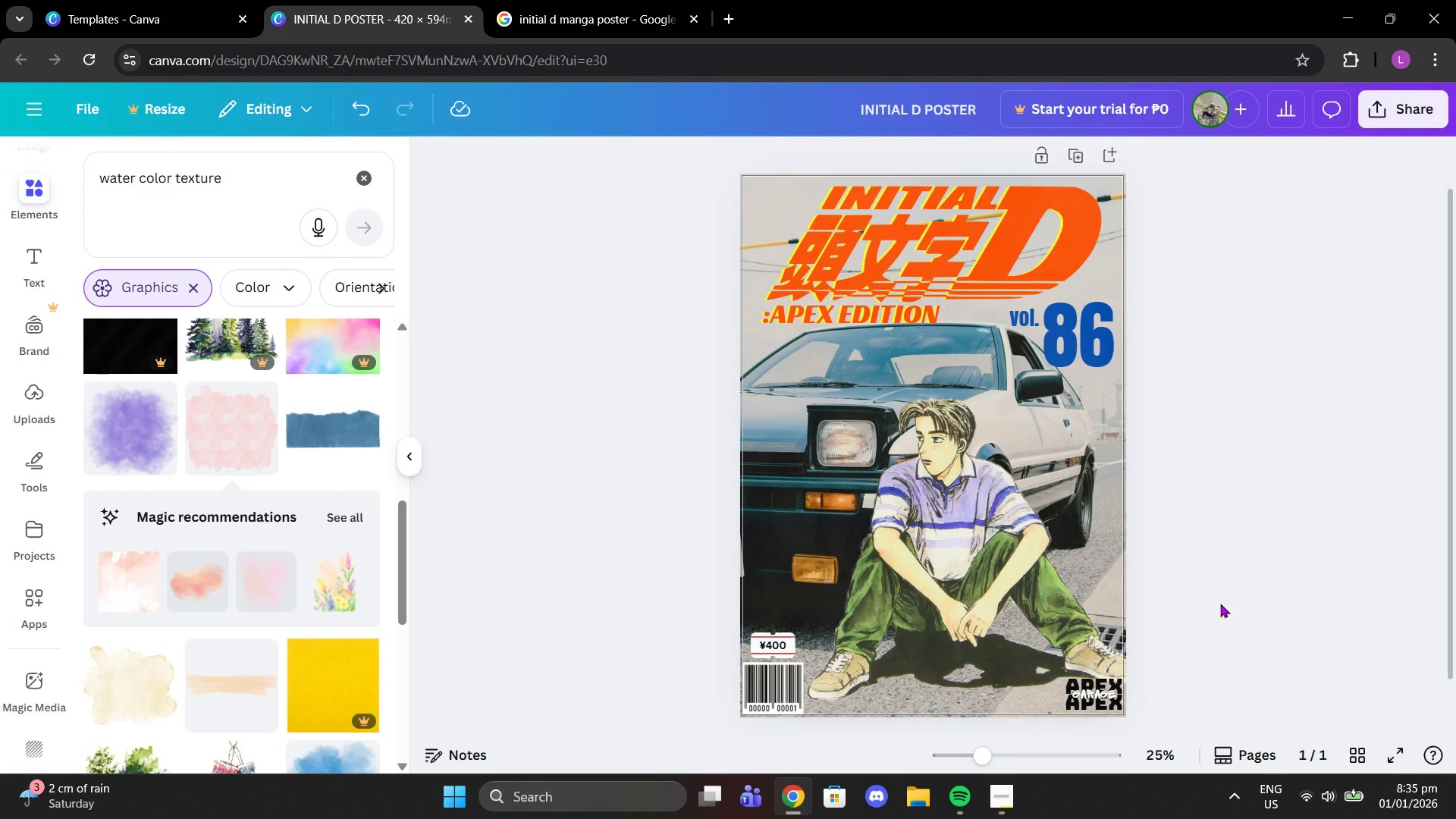 
left_click([411, 446])
 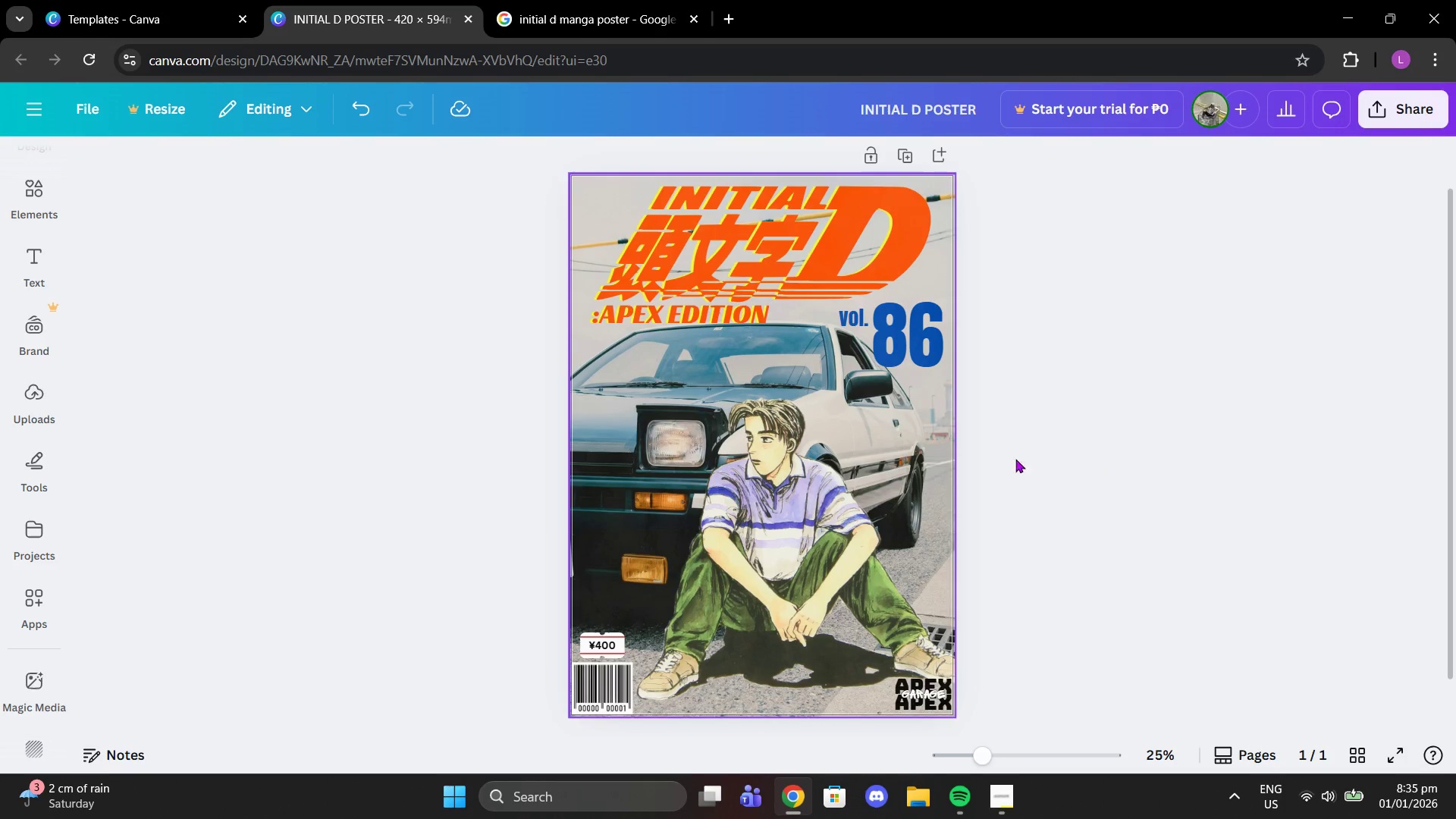 
left_click([1074, 453])
 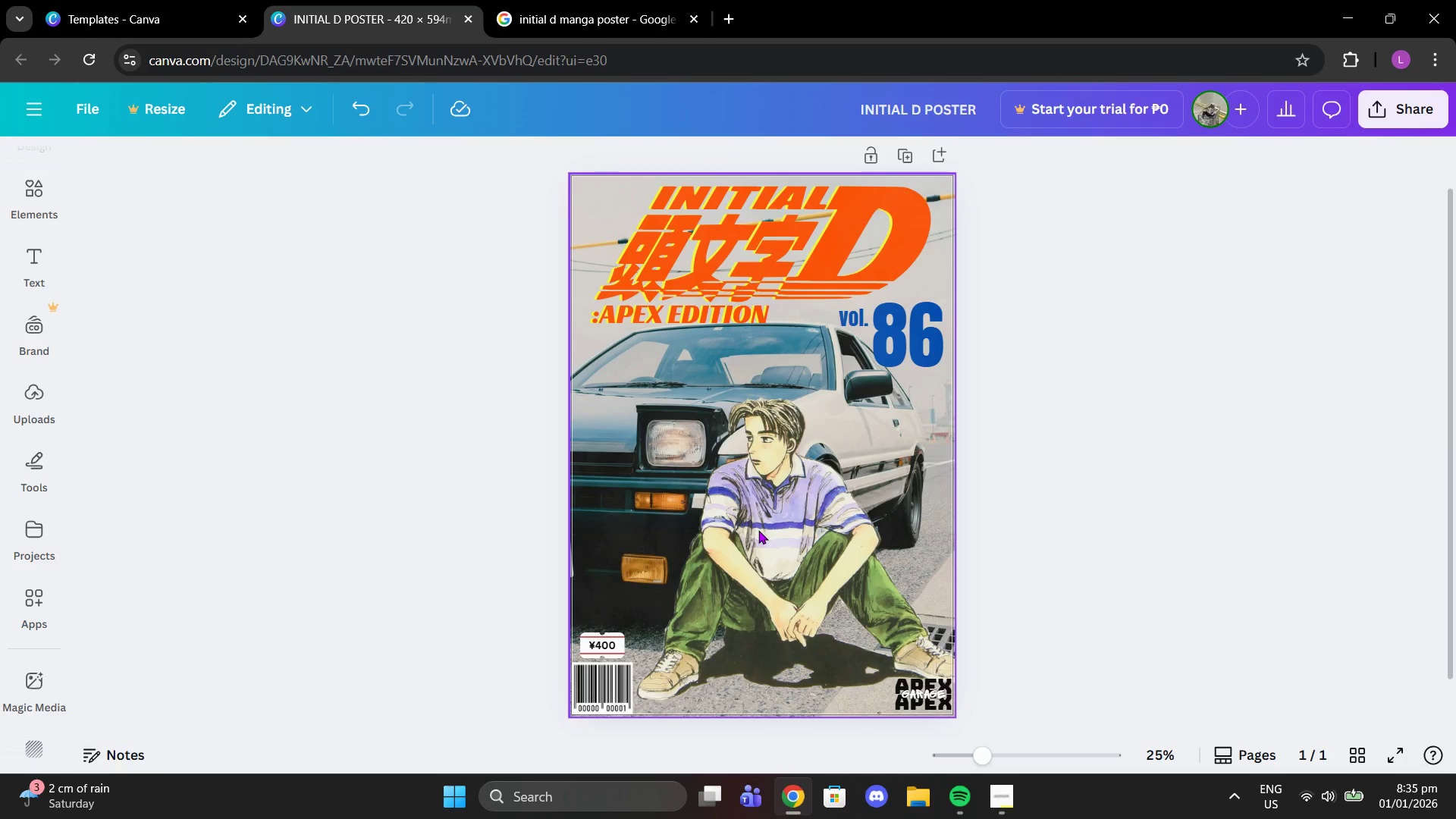 
wait(5.25)
 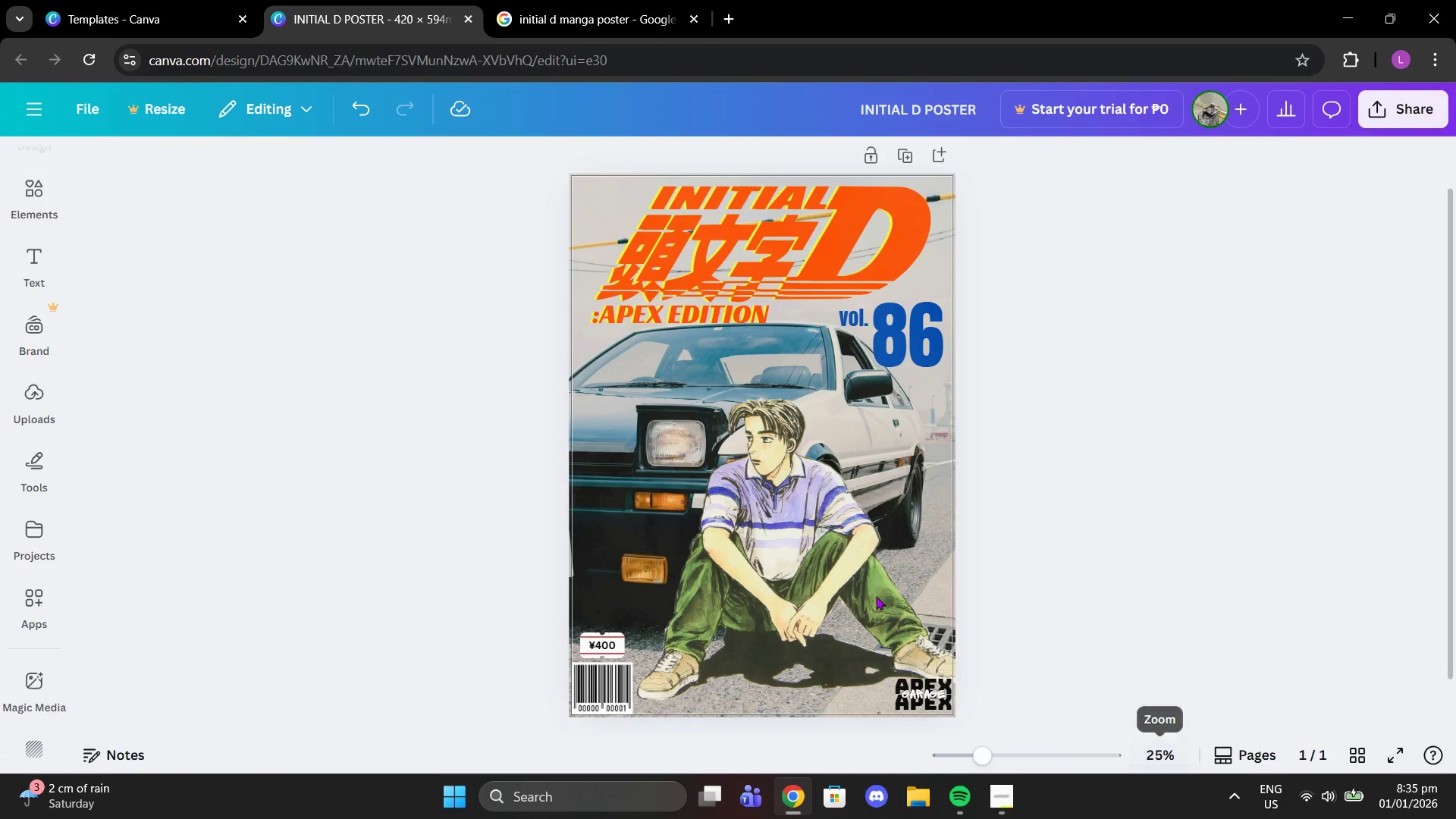 
left_click([703, 406])
 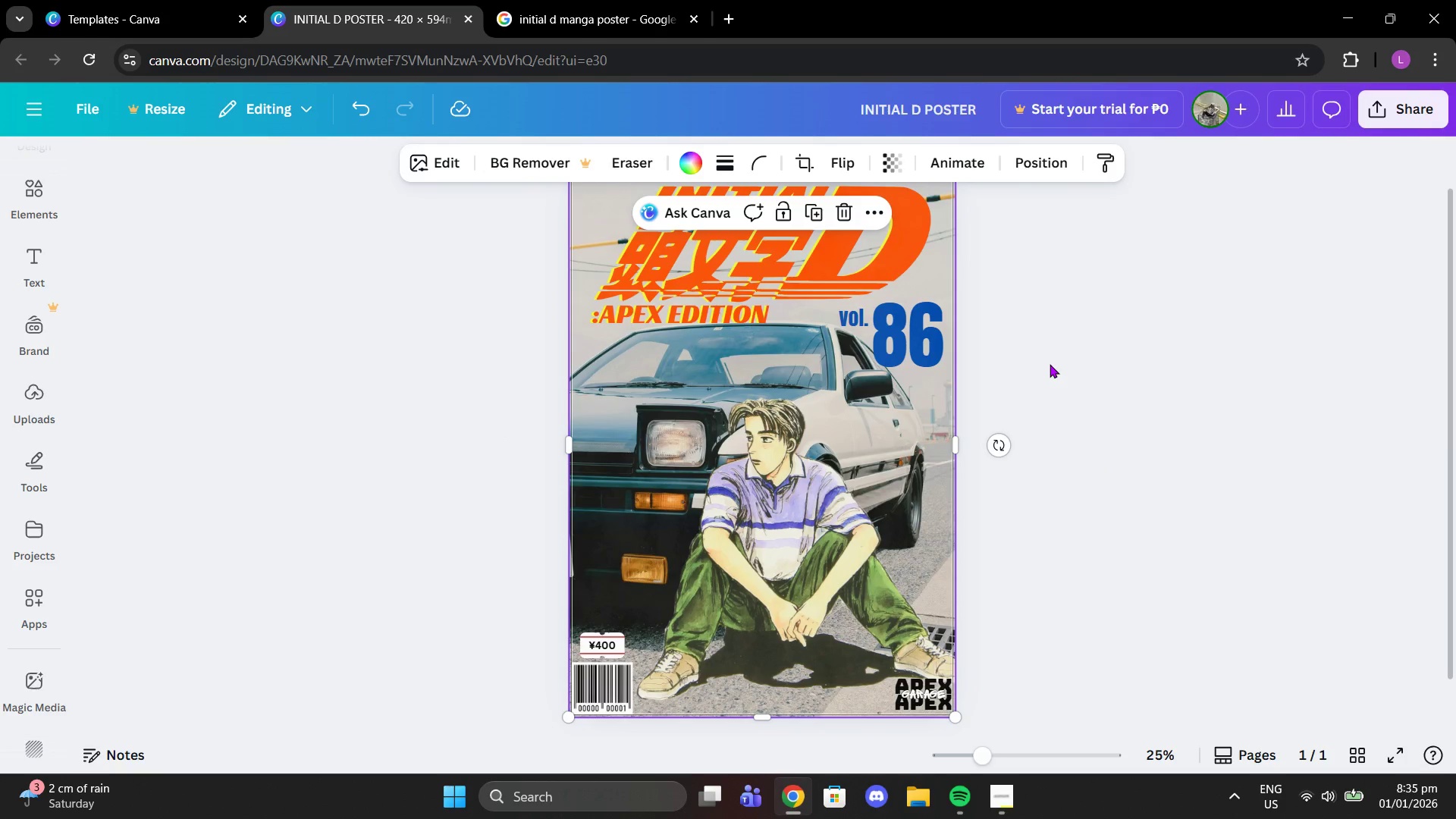 
left_click([1050, 365])
 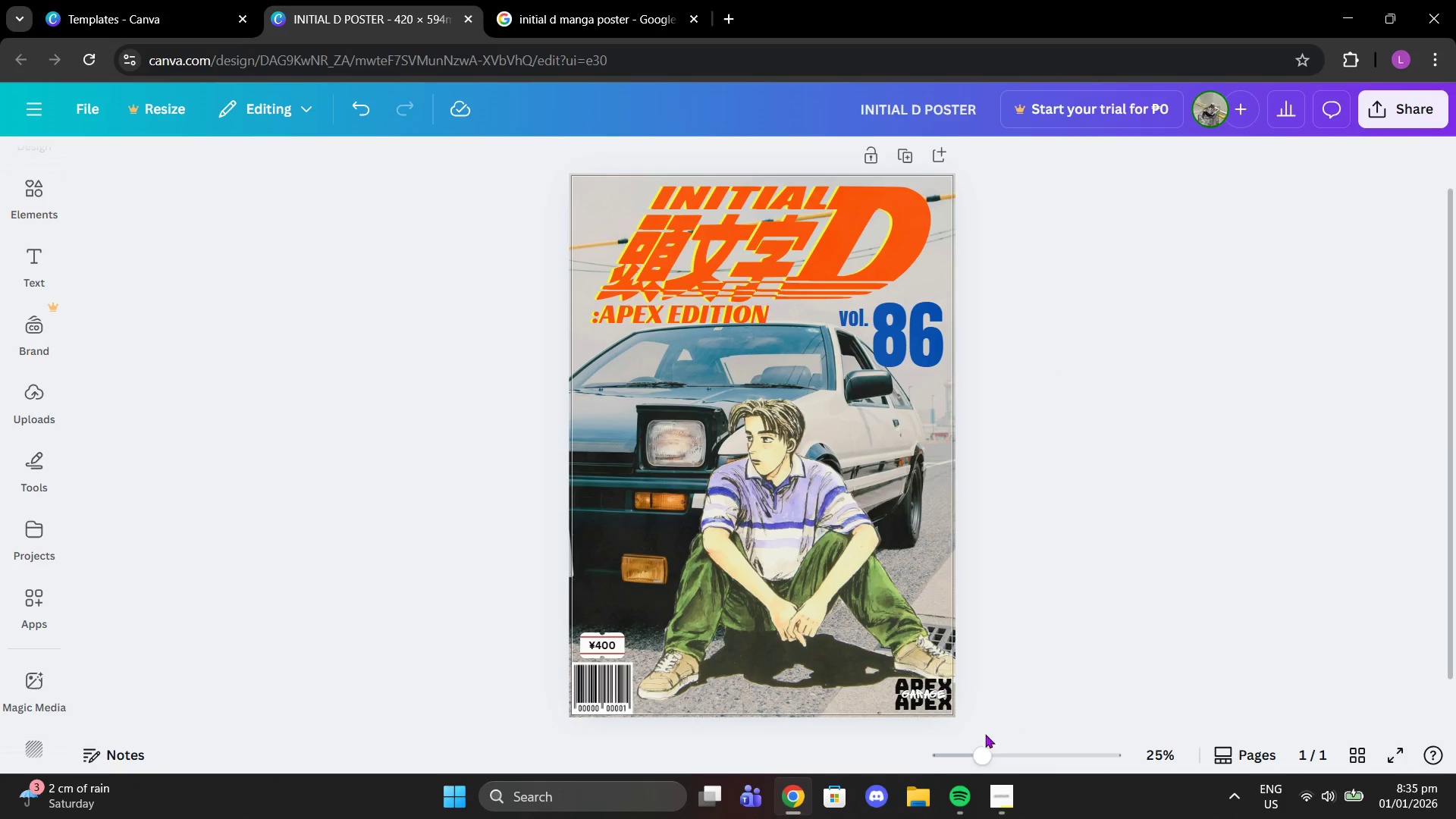 
left_click_drag(start_coordinate=[982, 746], to_coordinate=[1001, 745])
 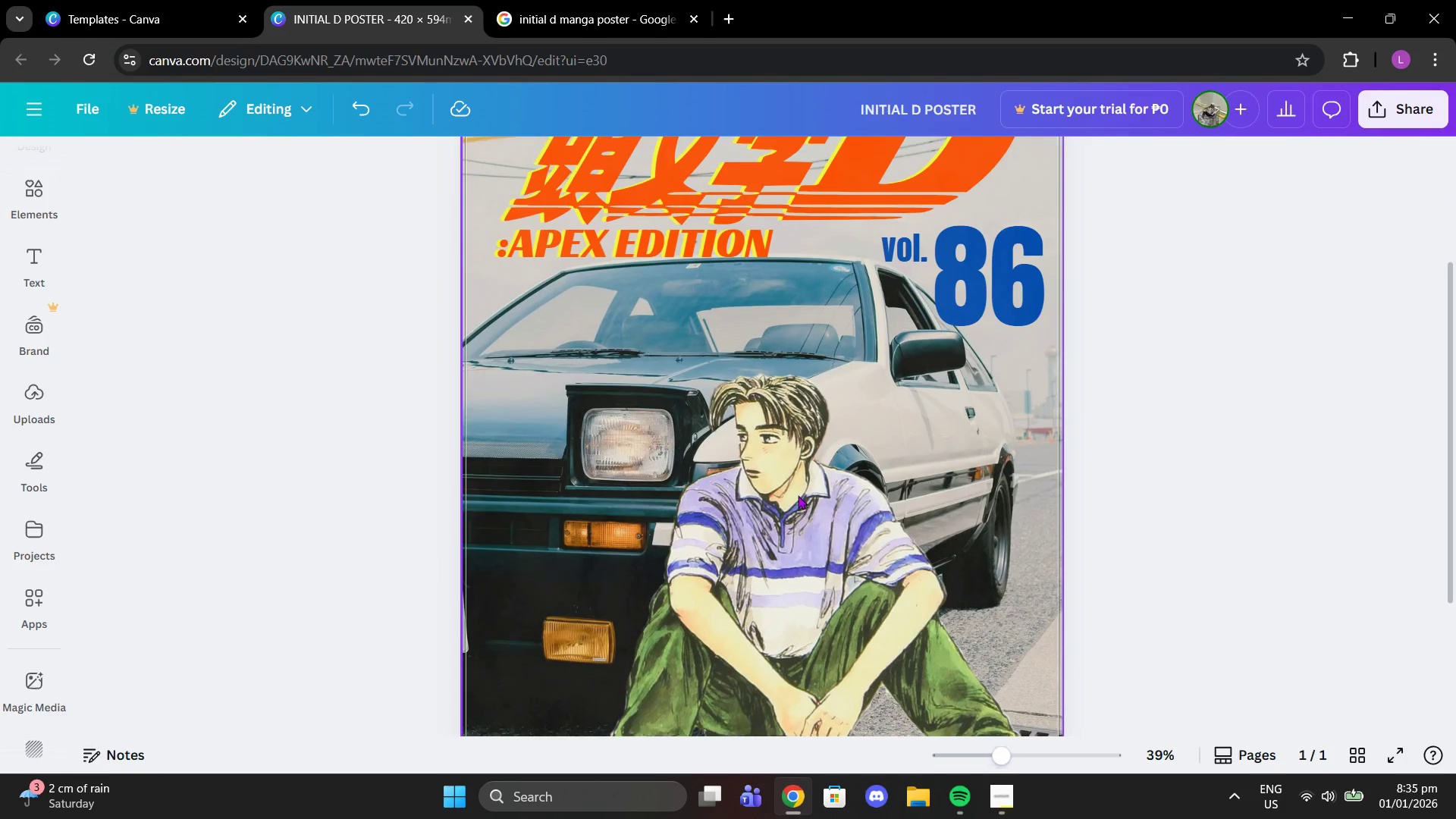 
scroll: coordinate [798, 495], scroll_direction: up, amount: 2.0
 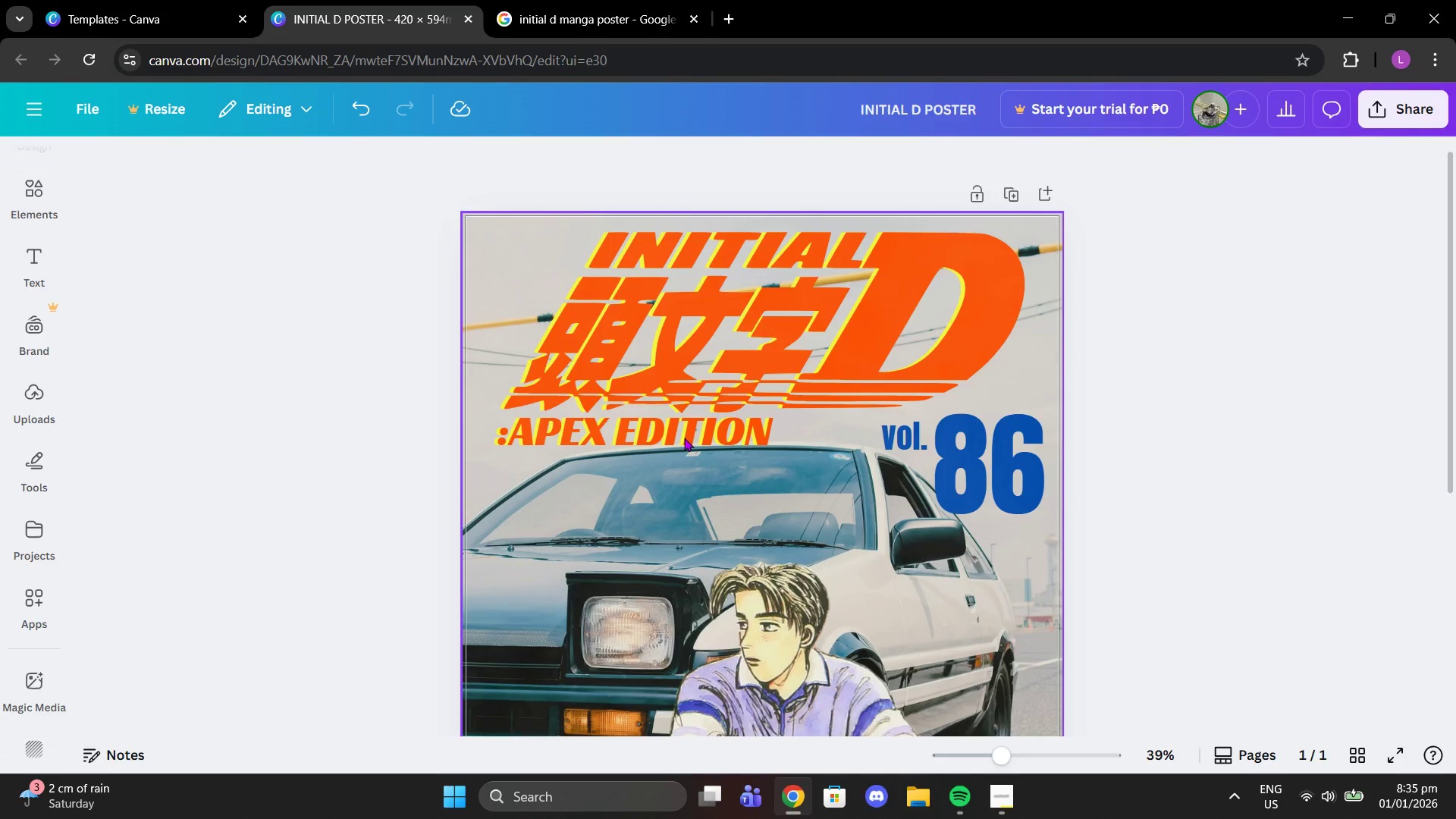 
left_click([682, 436])
 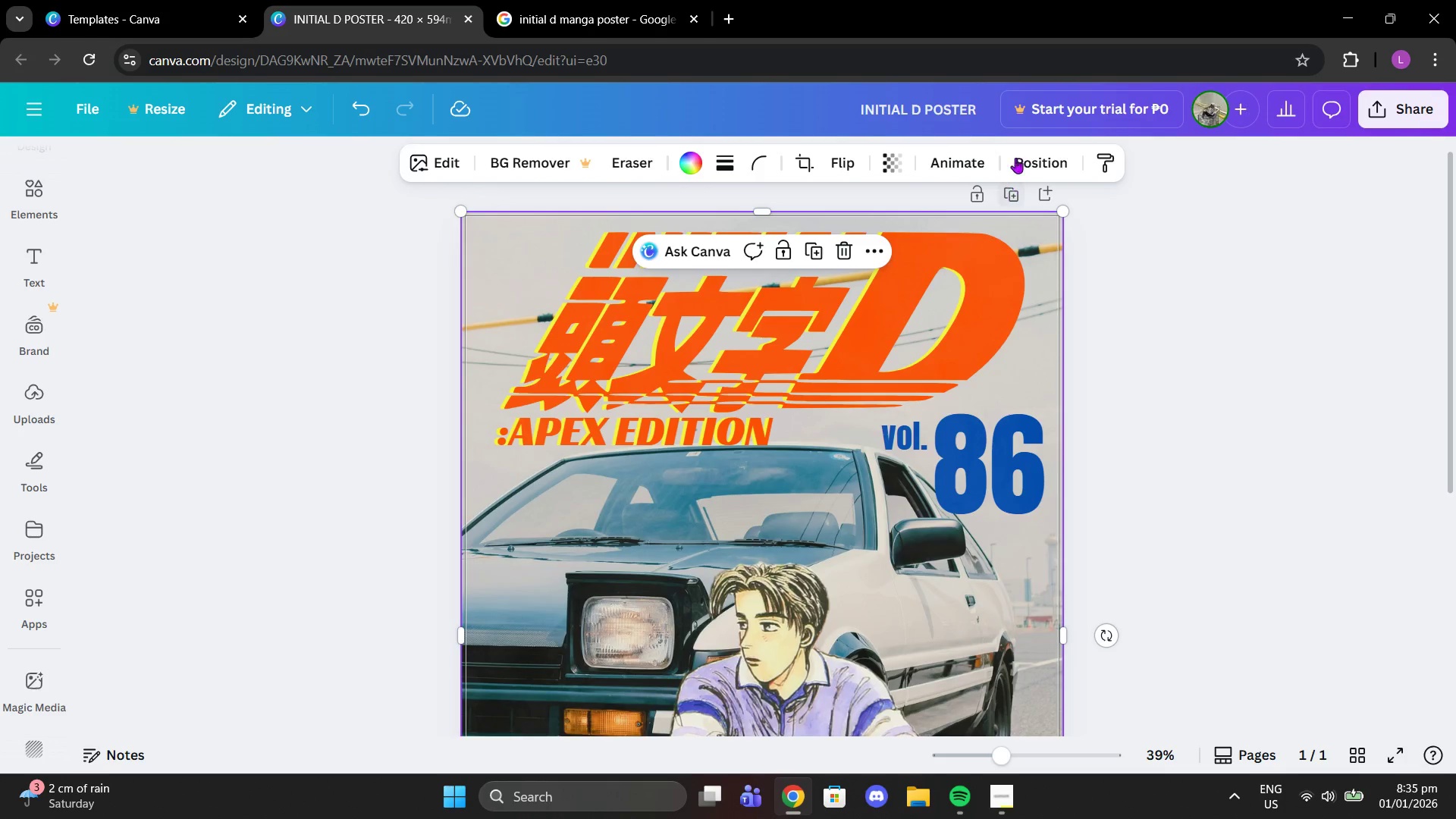 
left_click([1018, 157])
 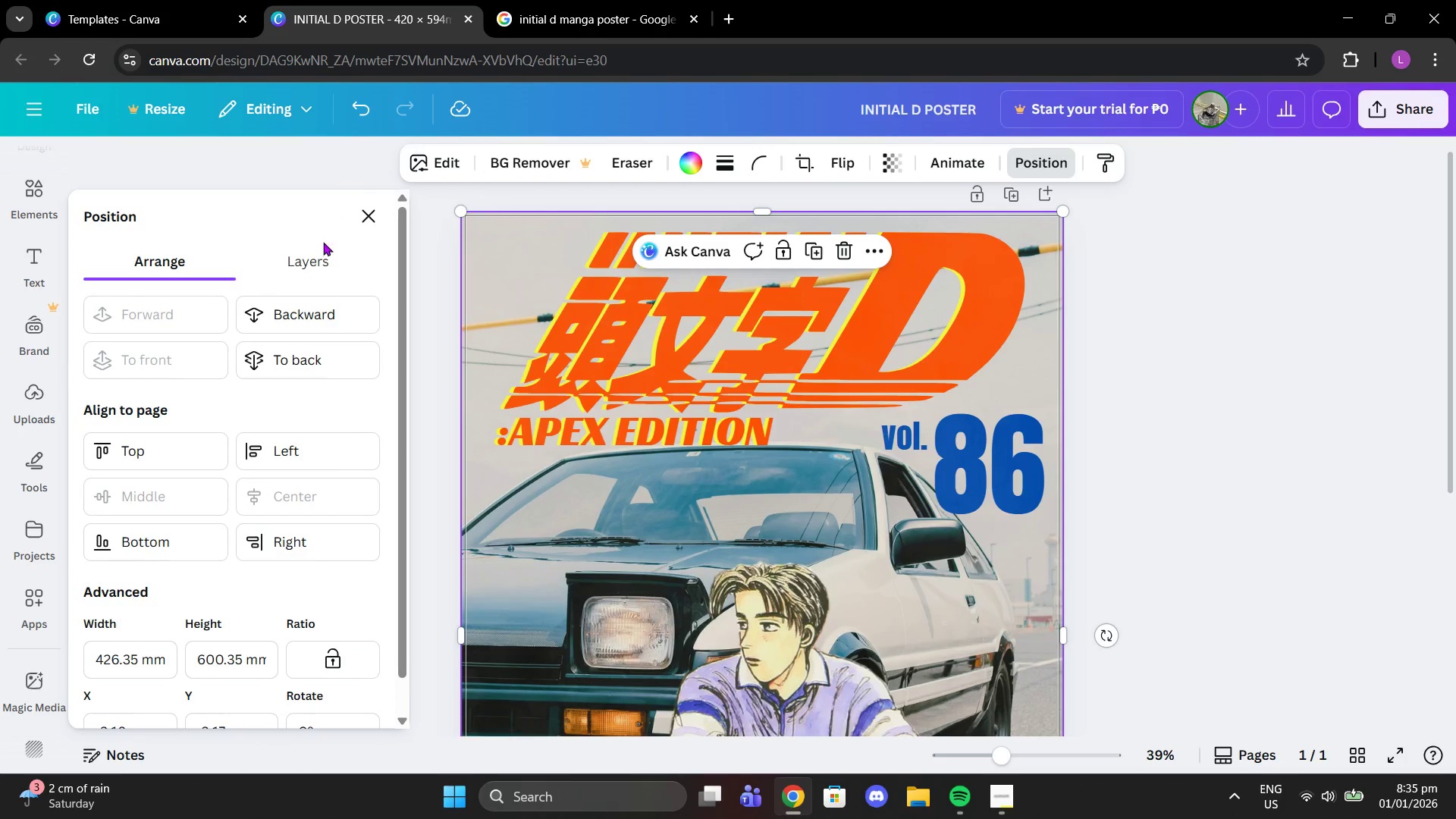 
left_click([321, 256])
 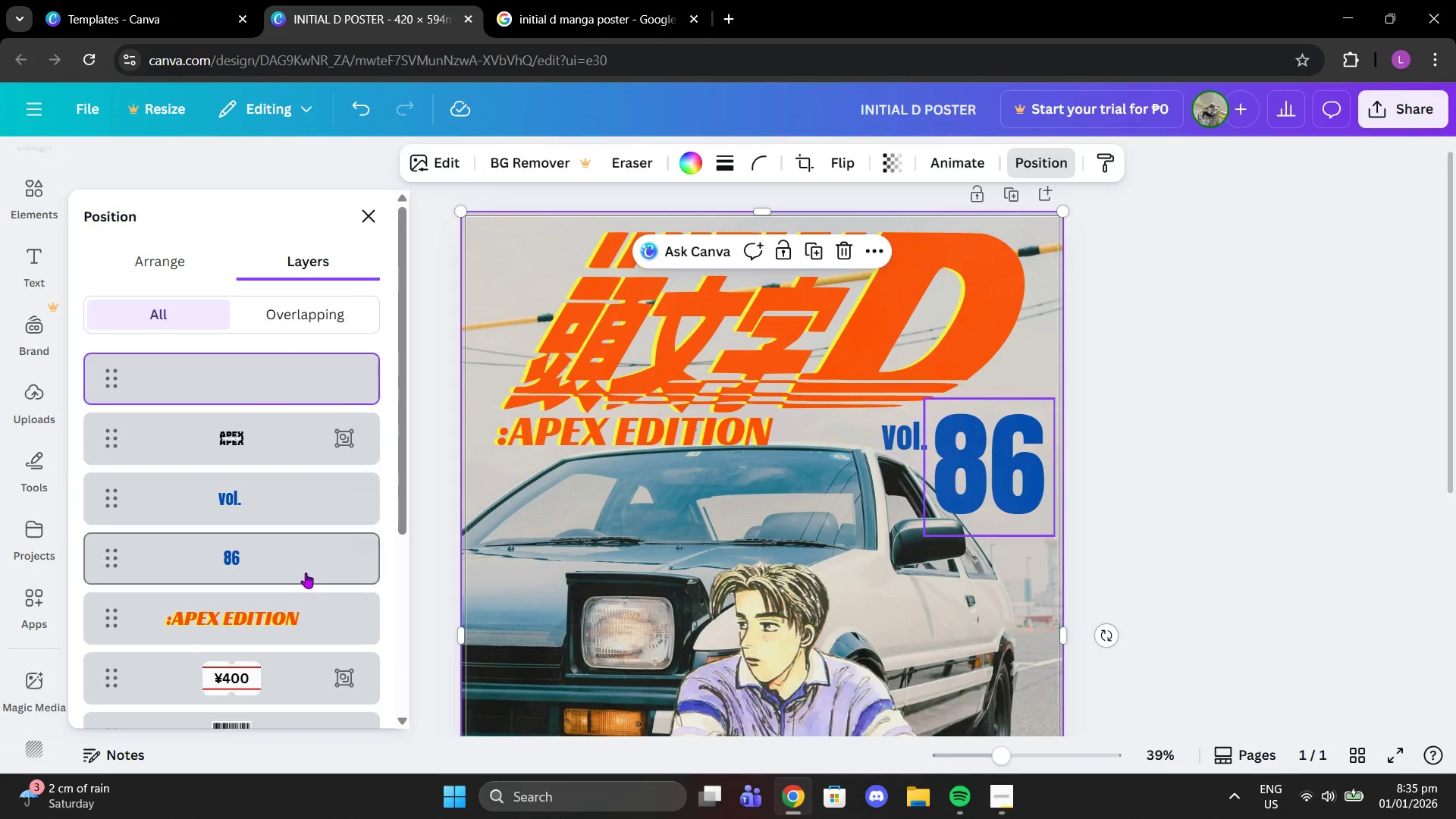 
left_click([291, 615])
 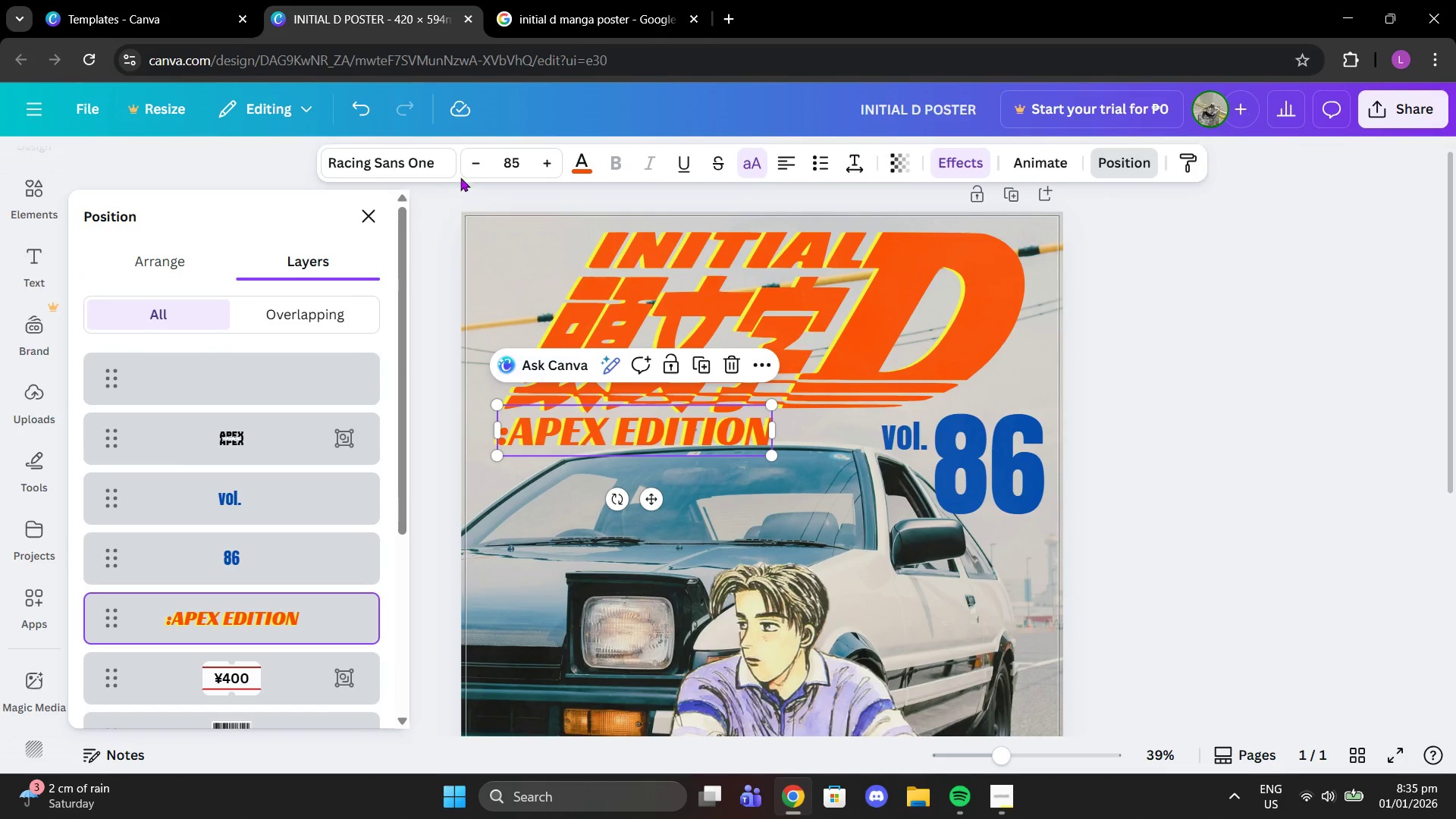 
left_click([474, 158])
 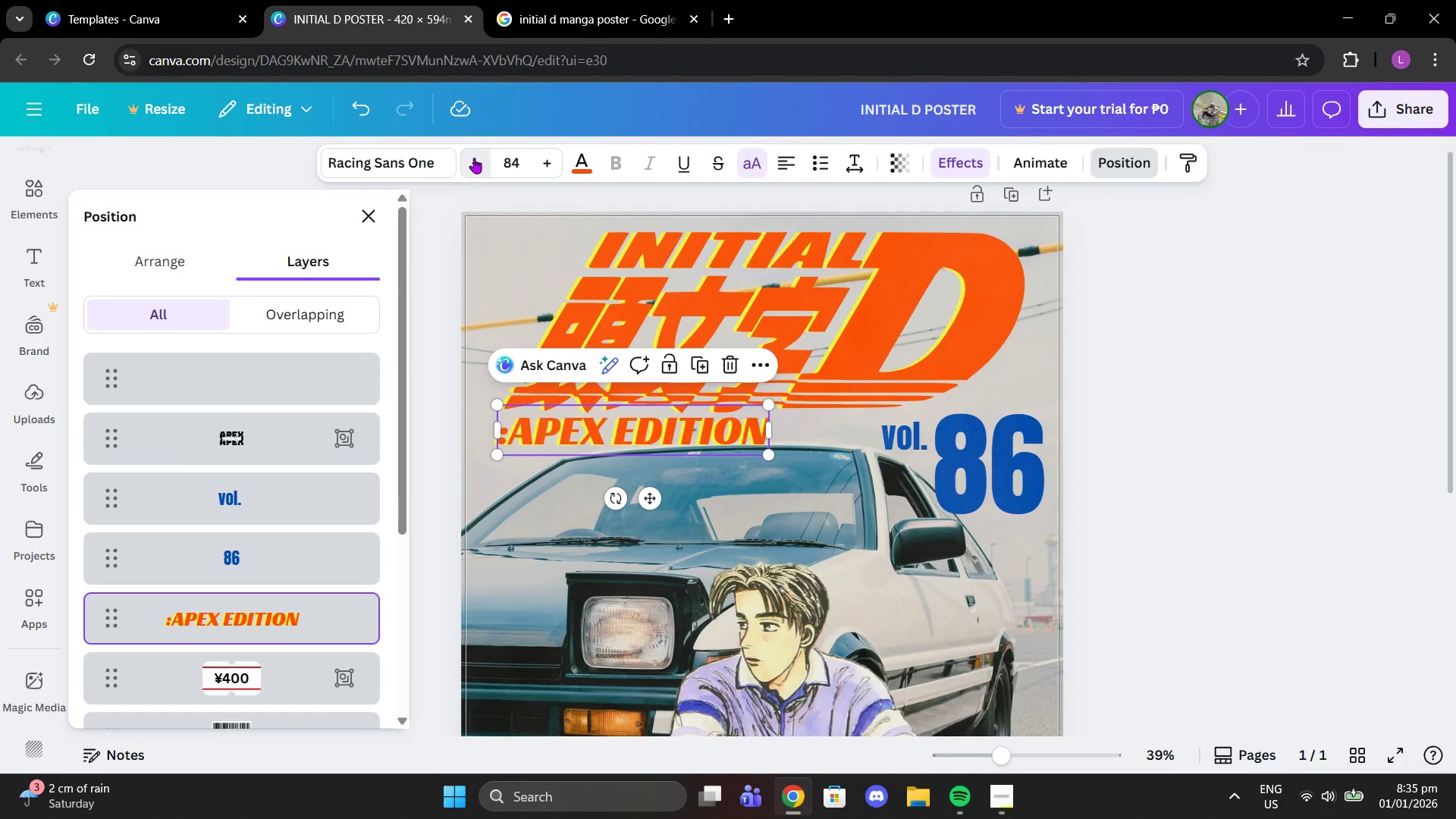 
left_click([474, 158])
 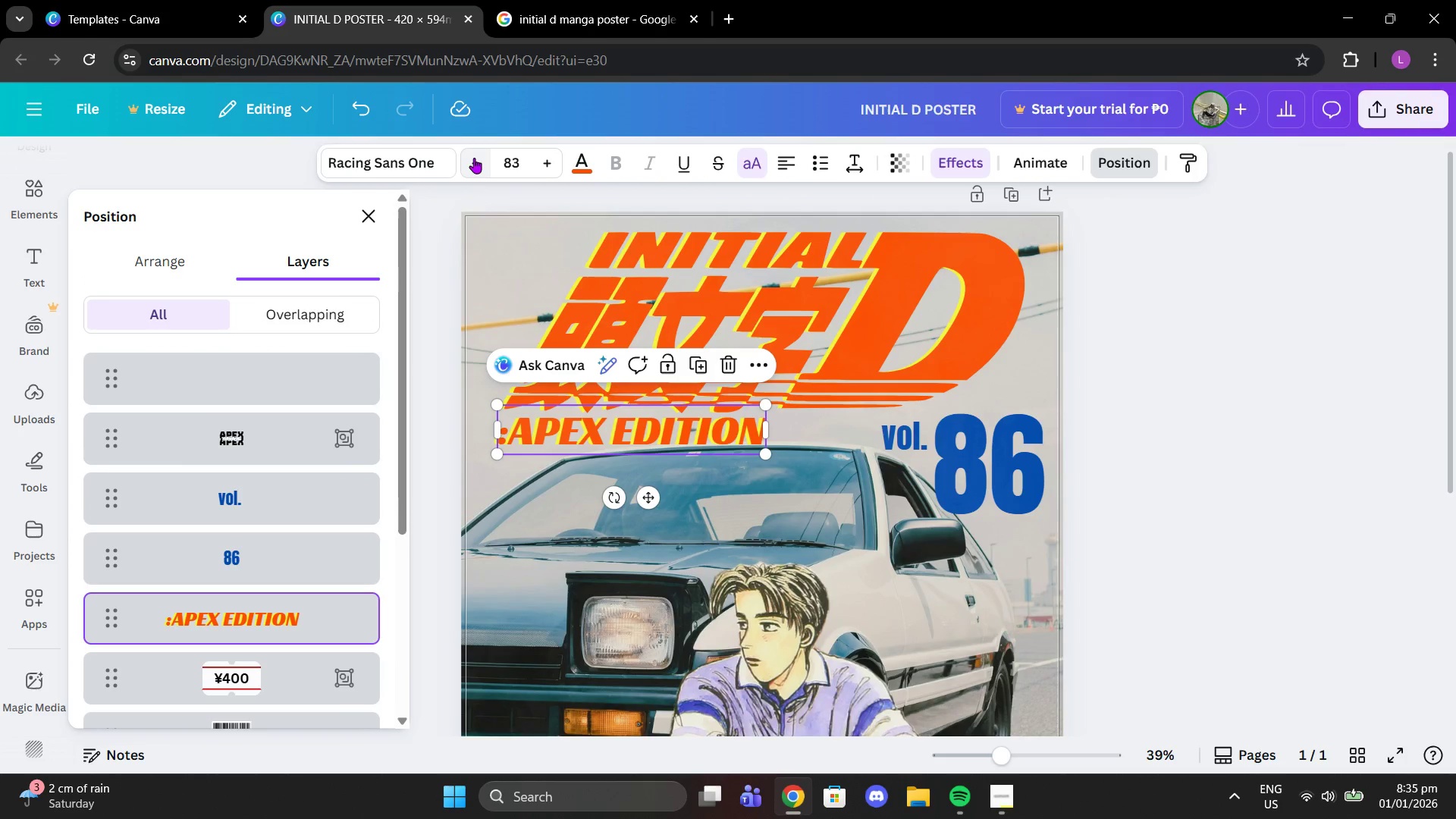 
left_click([474, 158])
 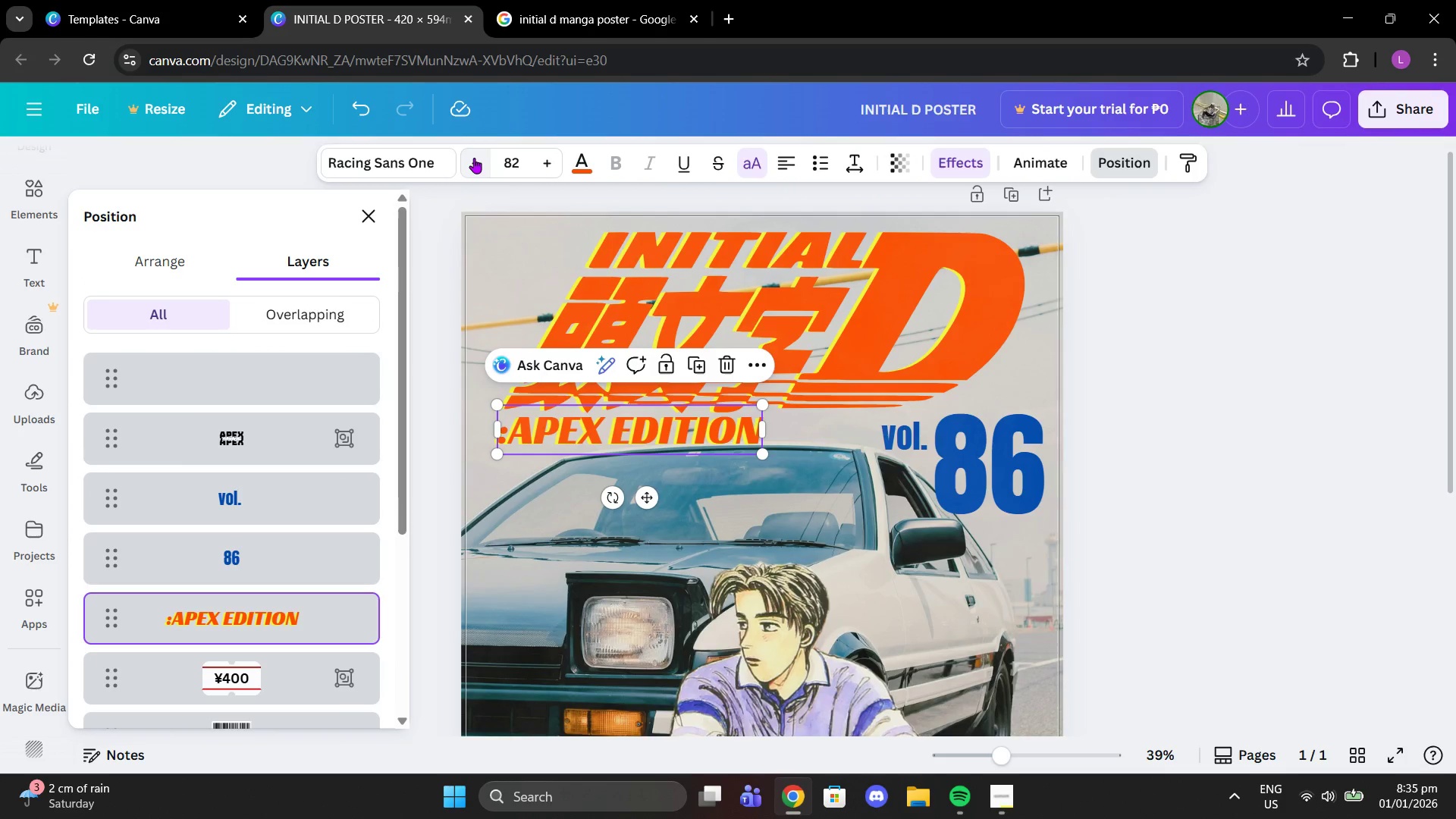 
left_click([474, 158])
 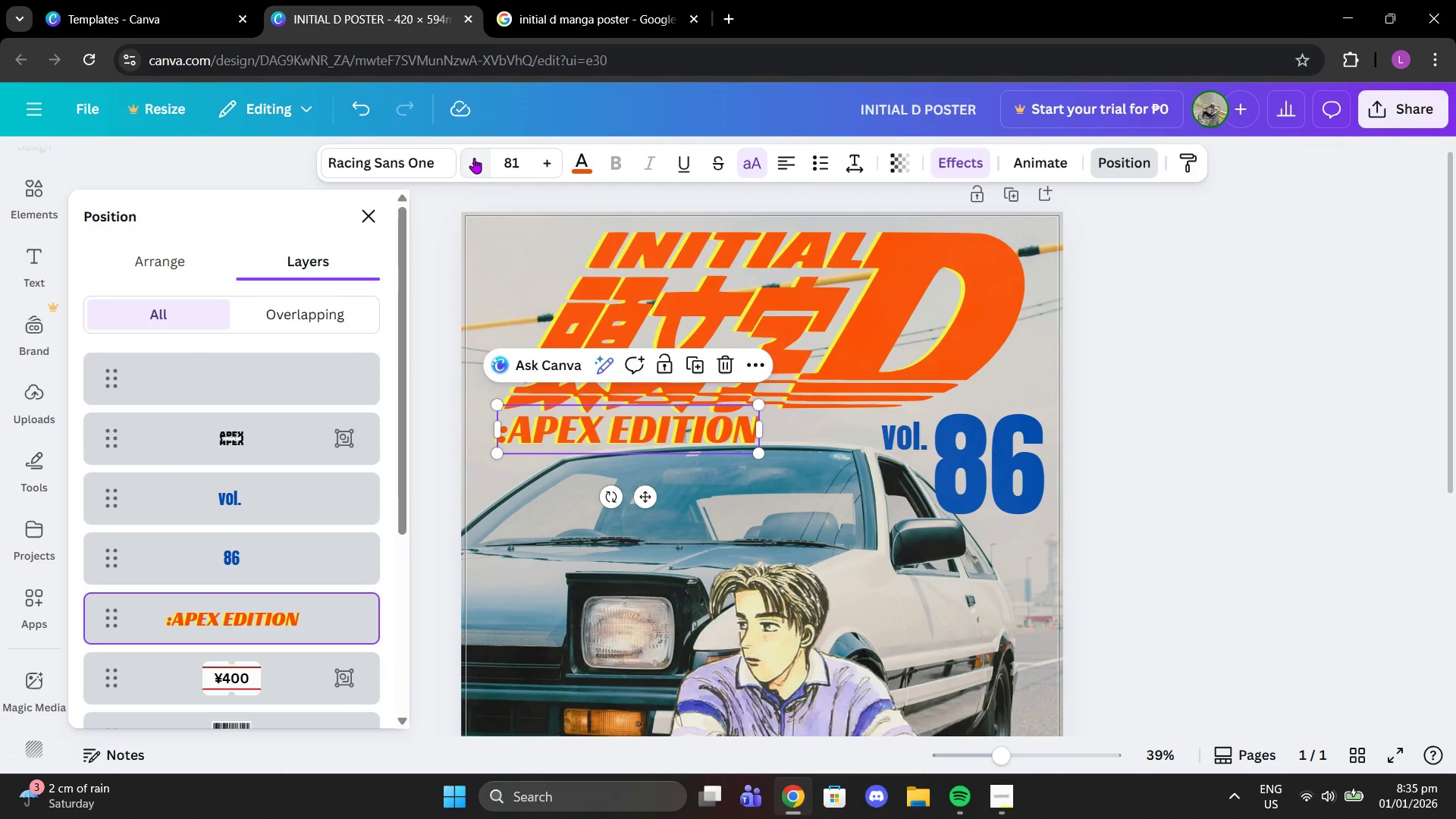 
left_click([474, 158])
 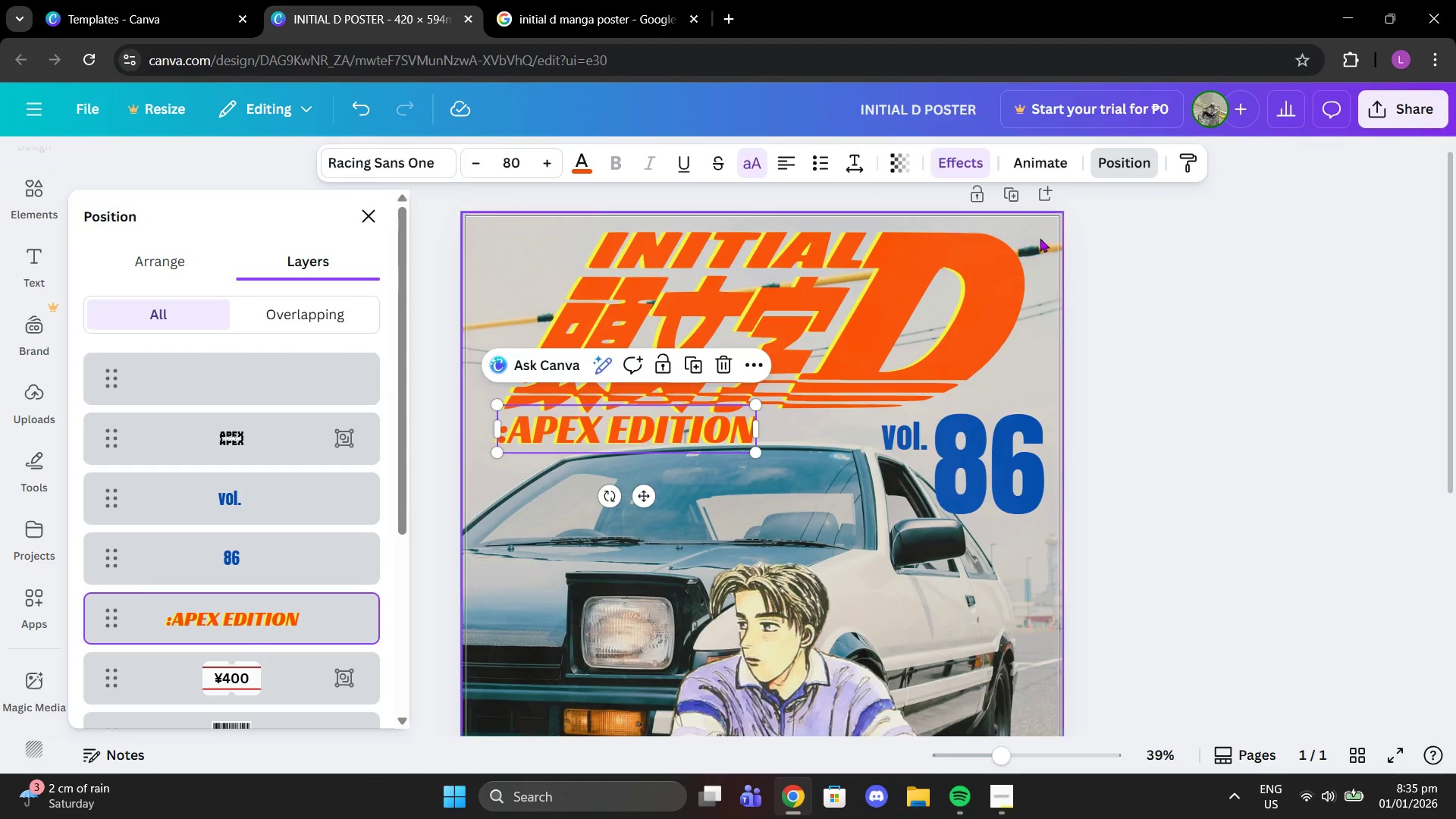 
double_click([1175, 312])
 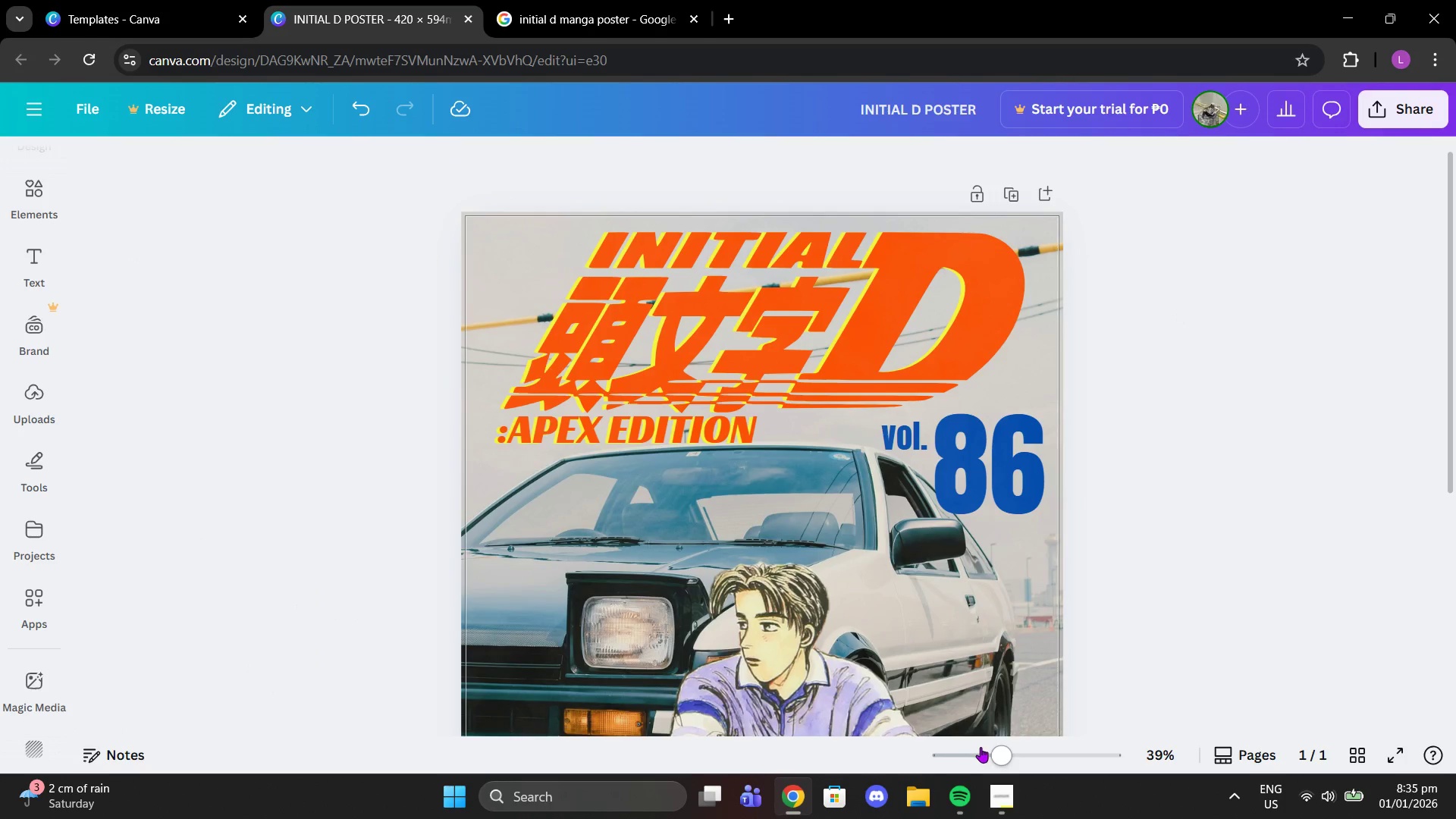 
left_click_drag(start_coordinate=[997, 747], to_coordinate=[983, 745])
 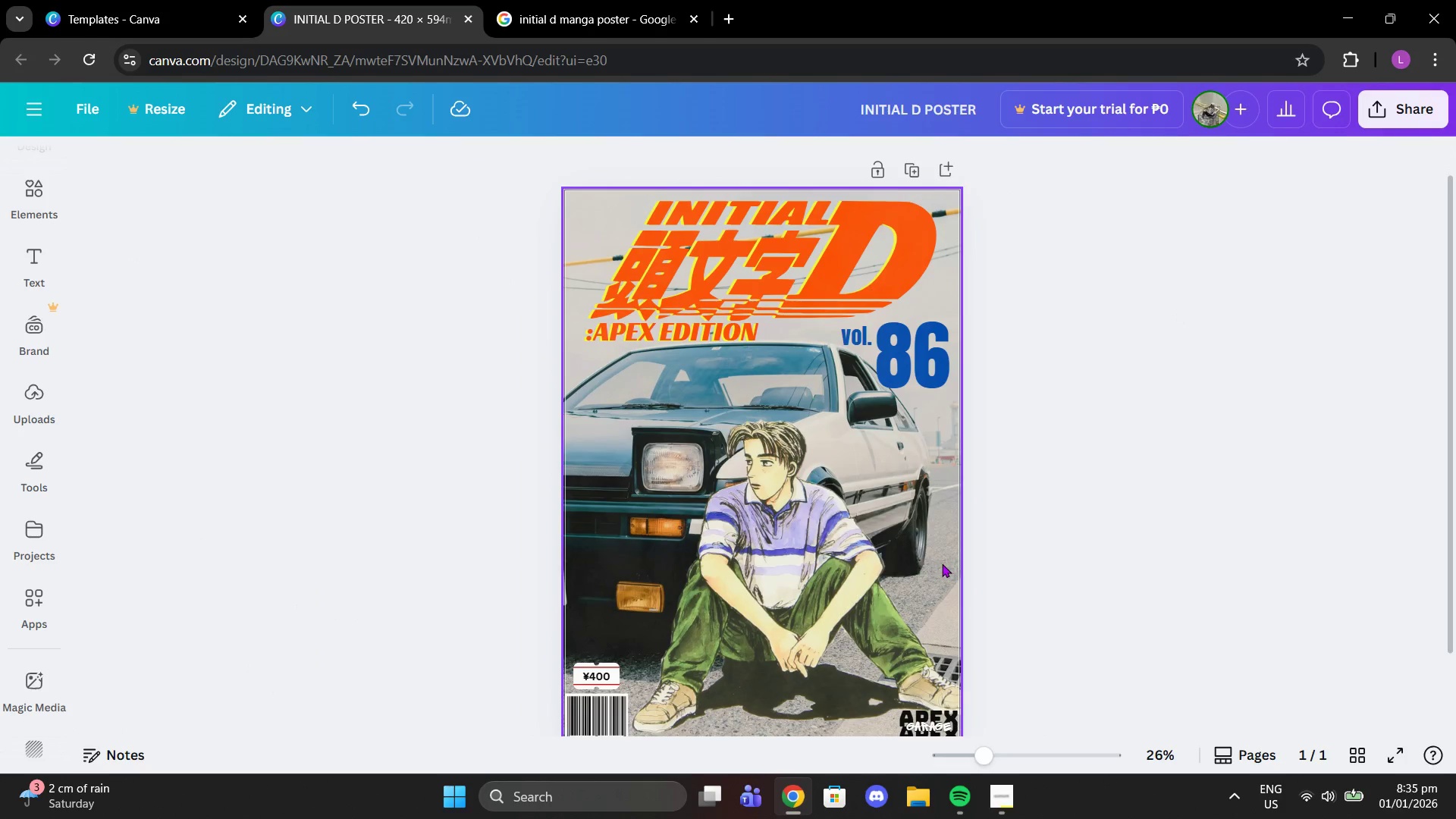 
left_click([942, 563])
 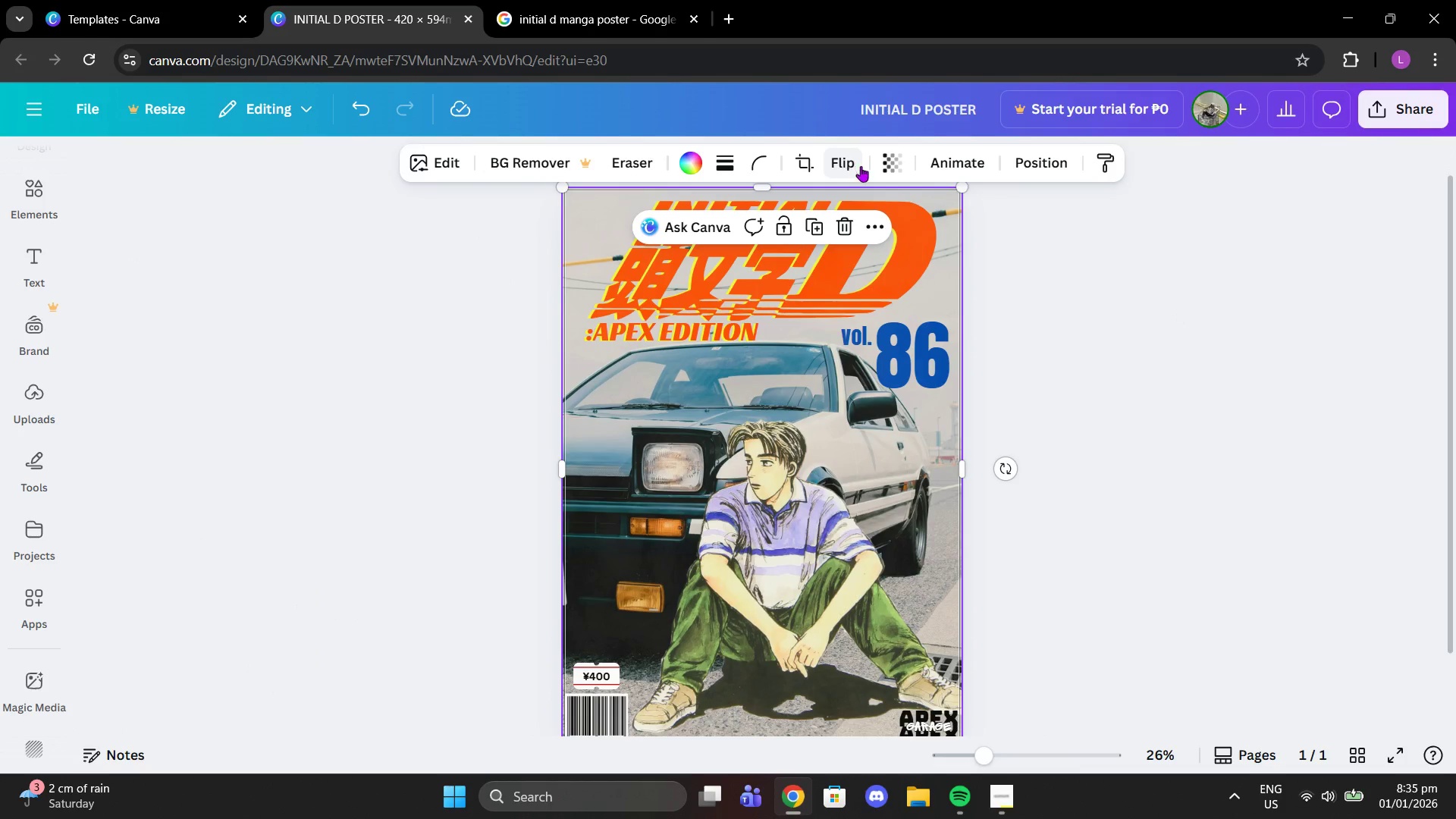 
left_click([879, 165])
 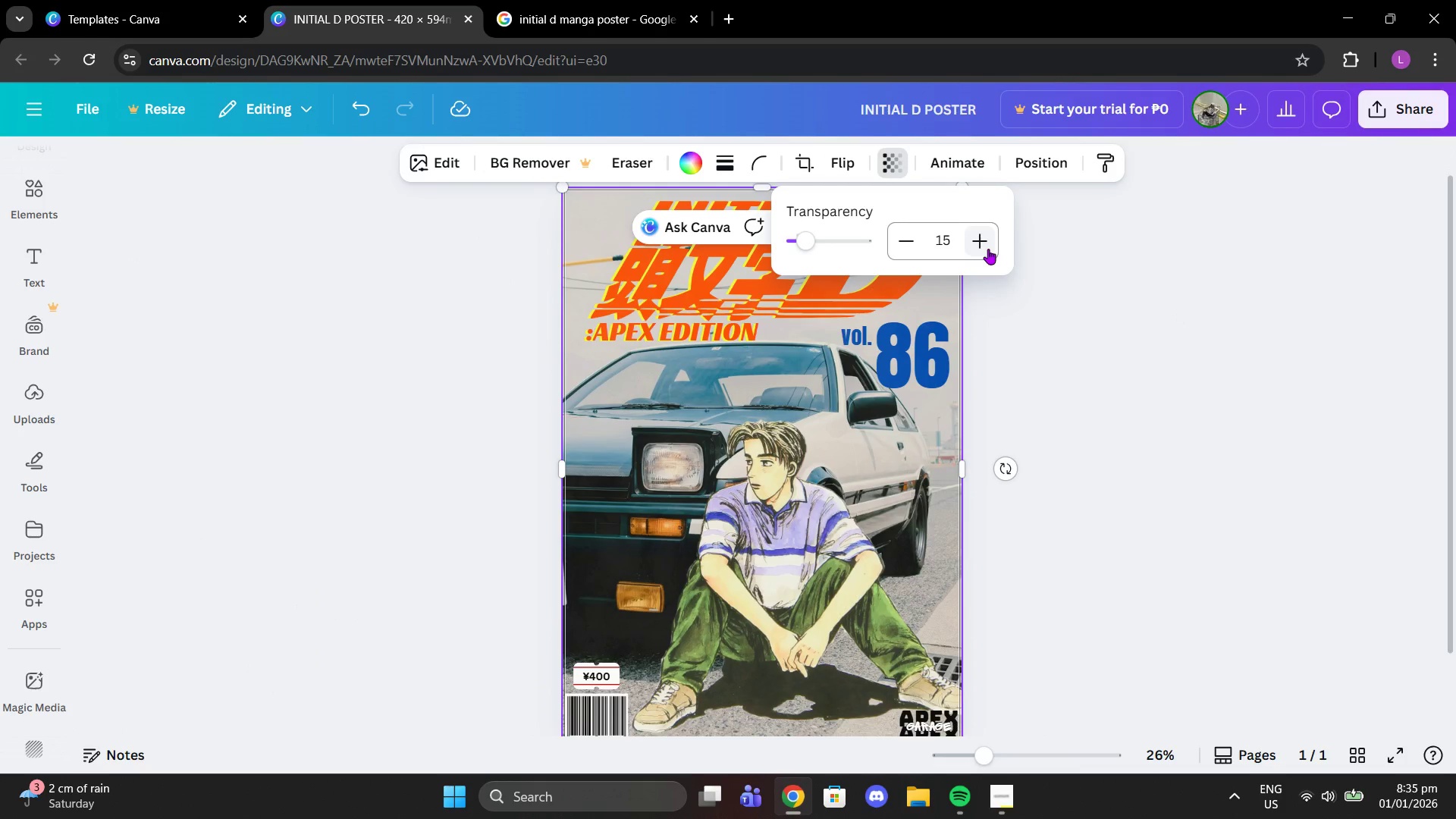 
double_click([988, 249])
 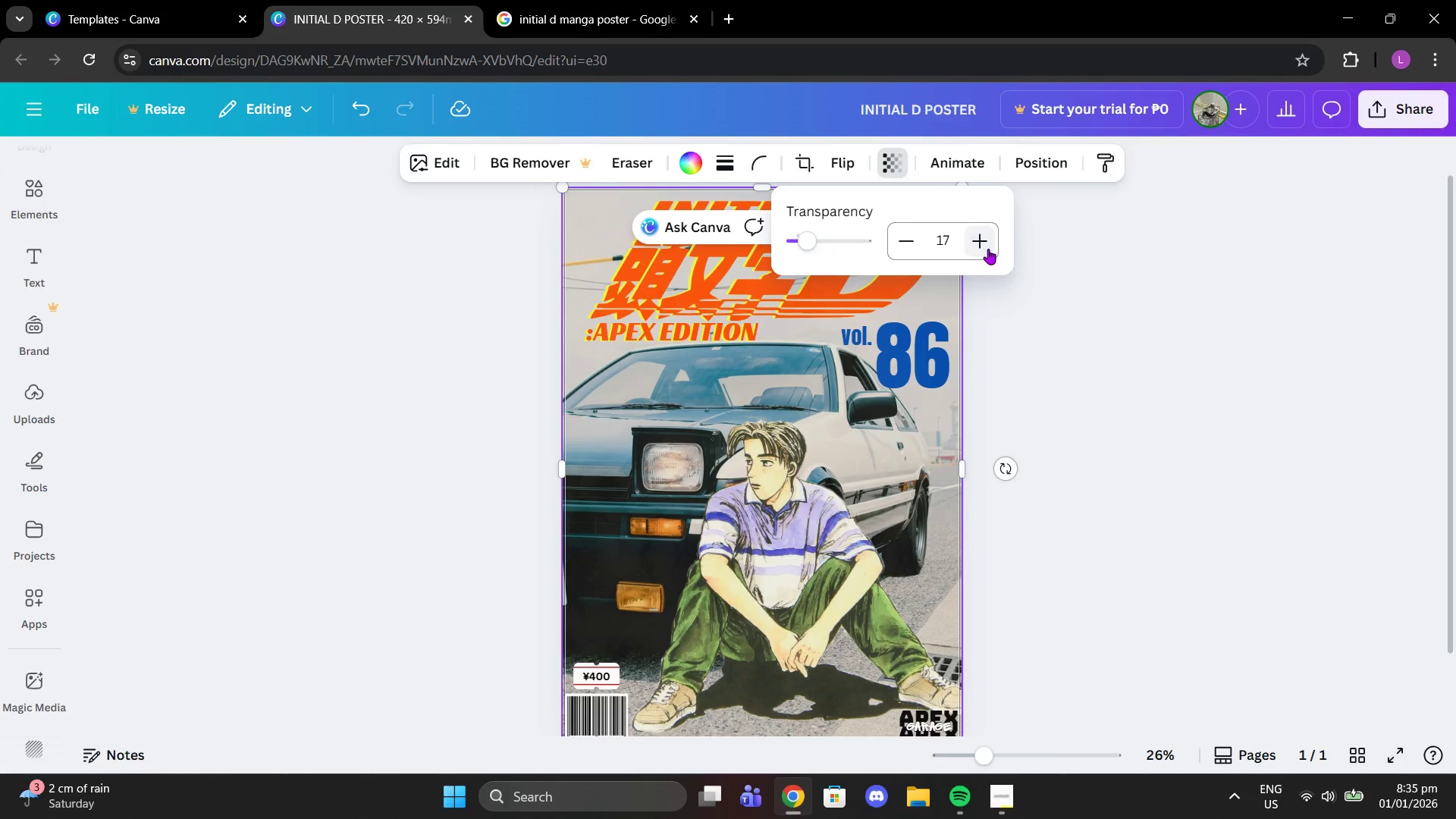 
triple_click([988, 249])
 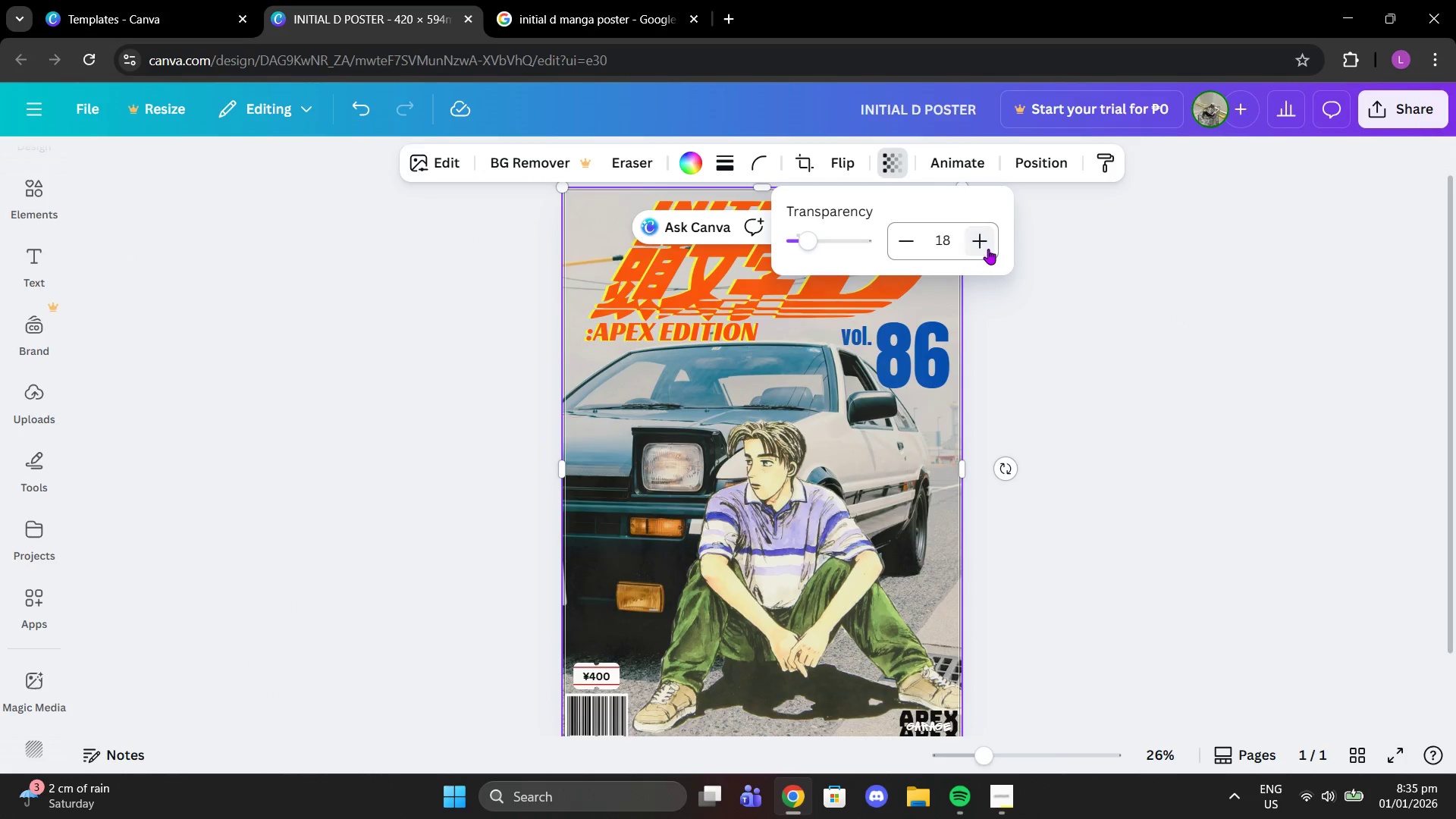 
triple_click([988, 249])
 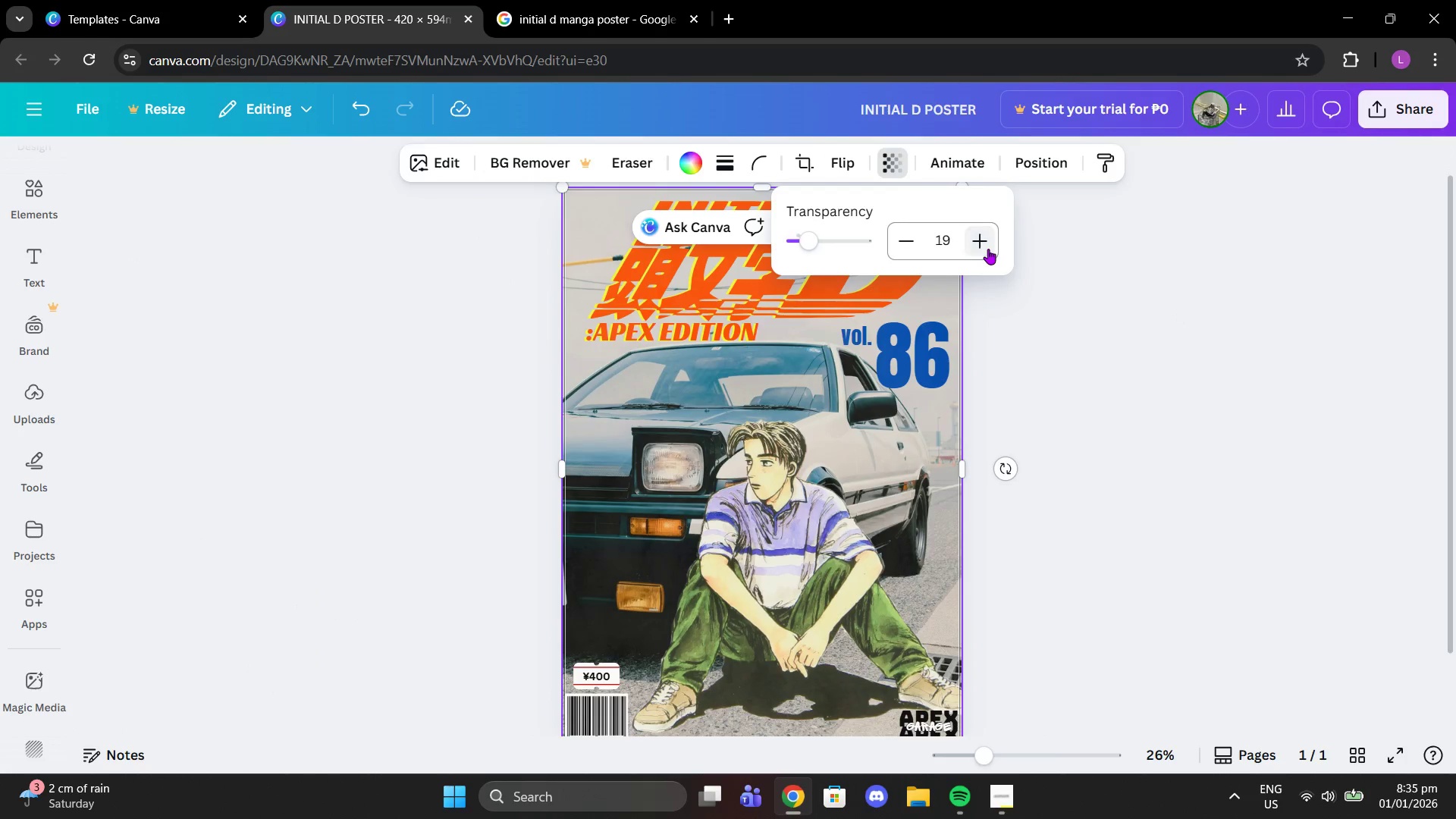 
triple_click([988, 249])
 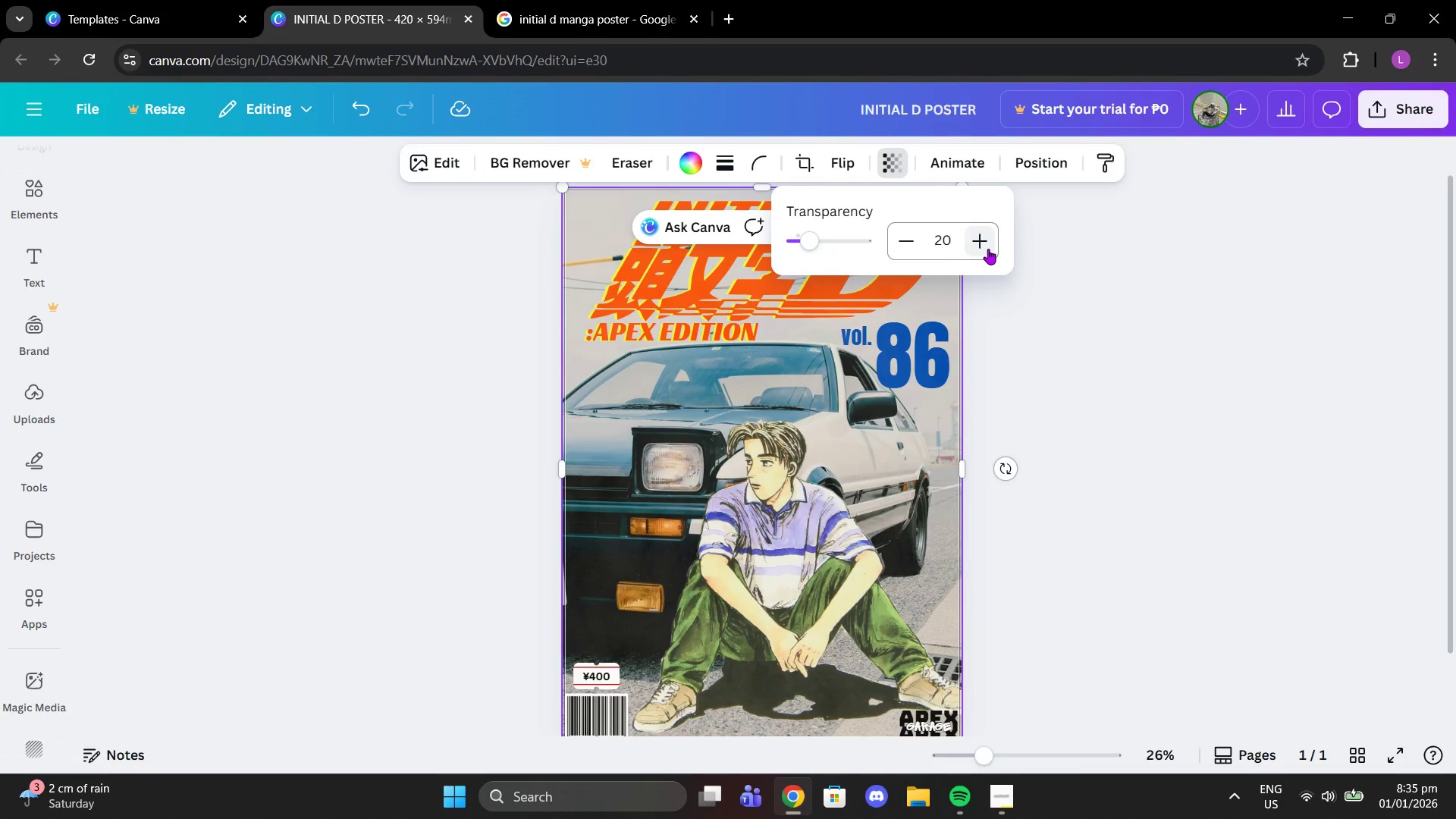 
triple_click([988, 249])
 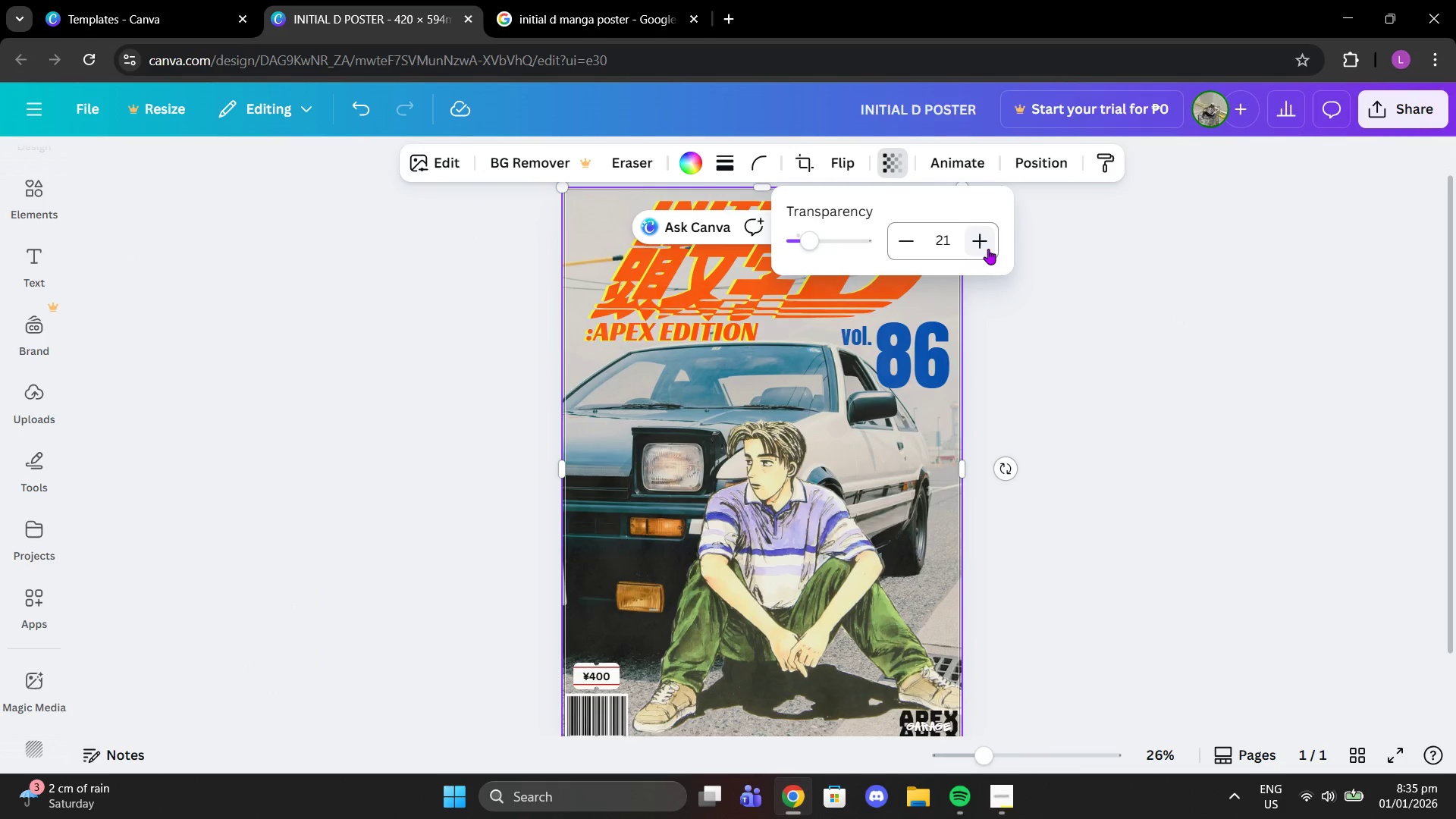 
triple_click([988, 249])
 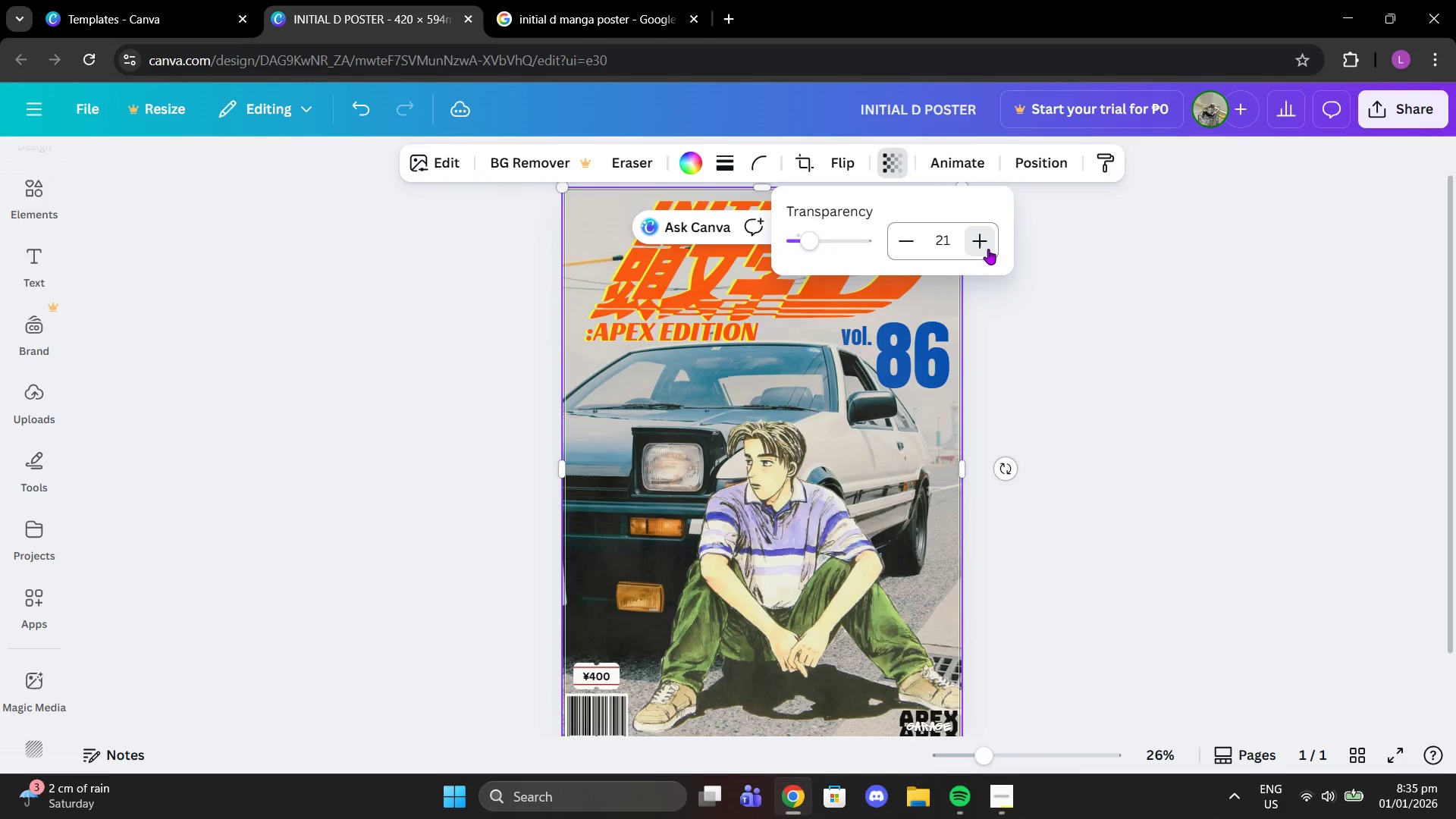 
triple_click([988, 249])
 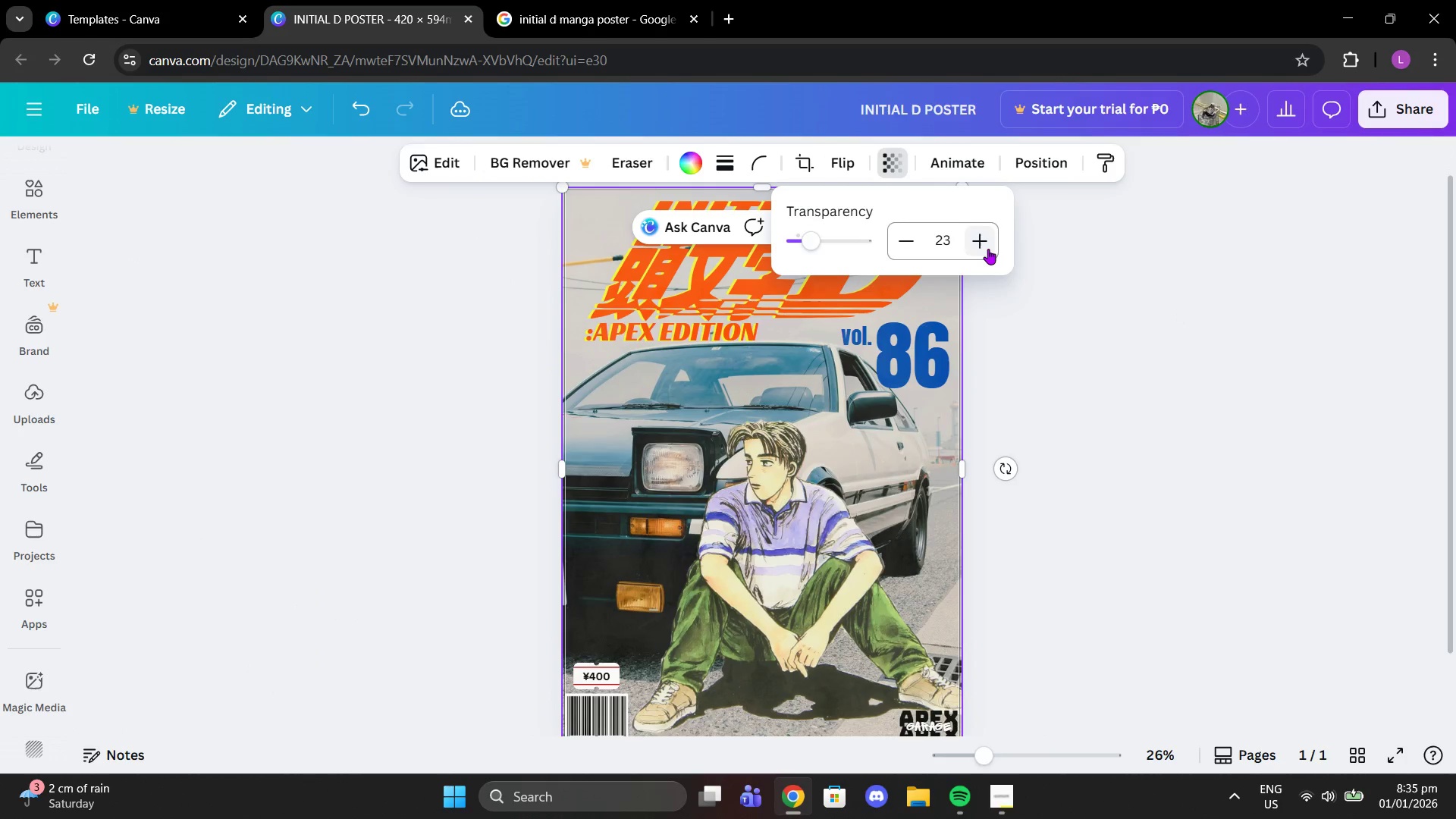 
triple_click([988, 249])
 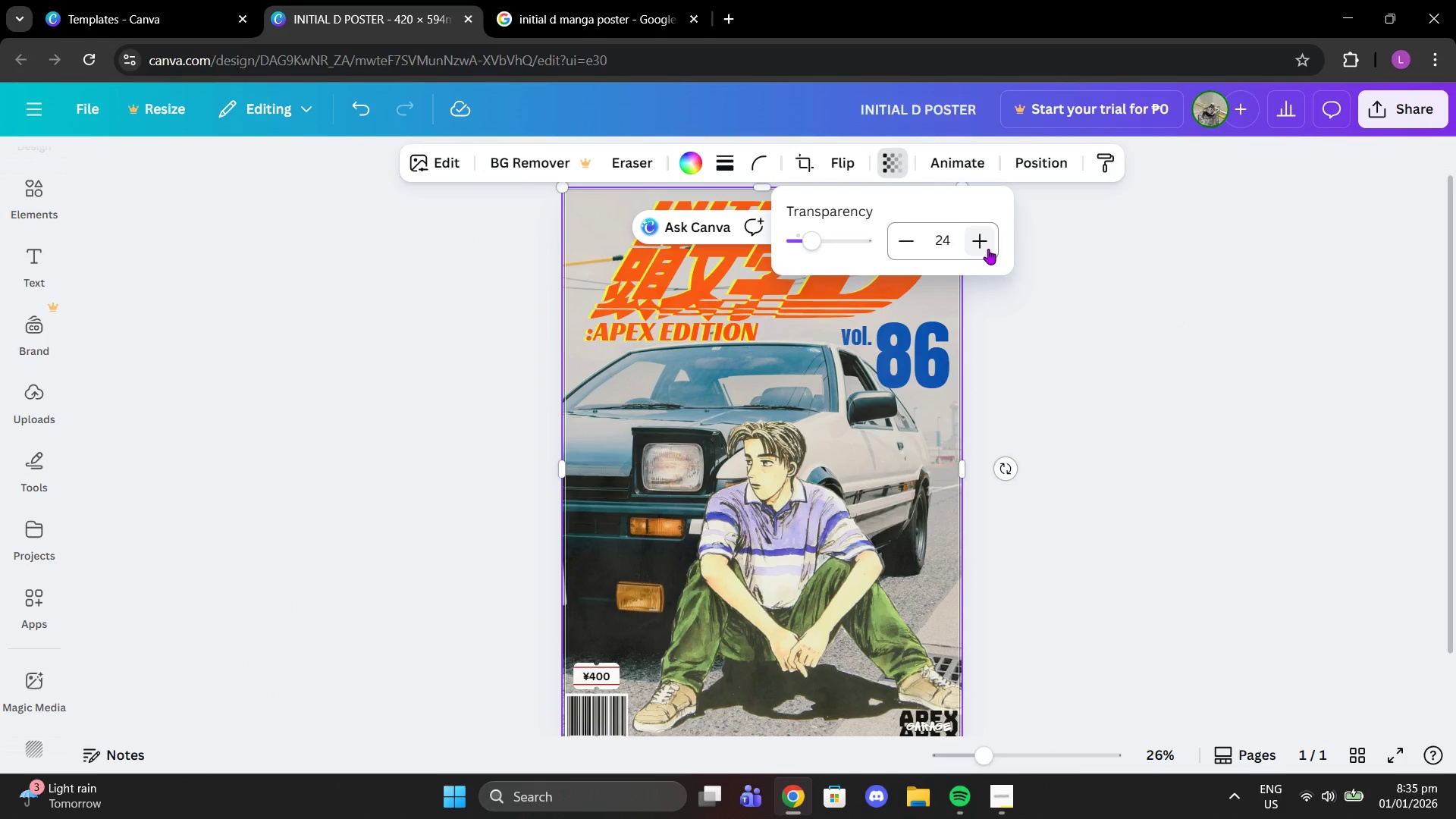 
left_click([988, 249])
 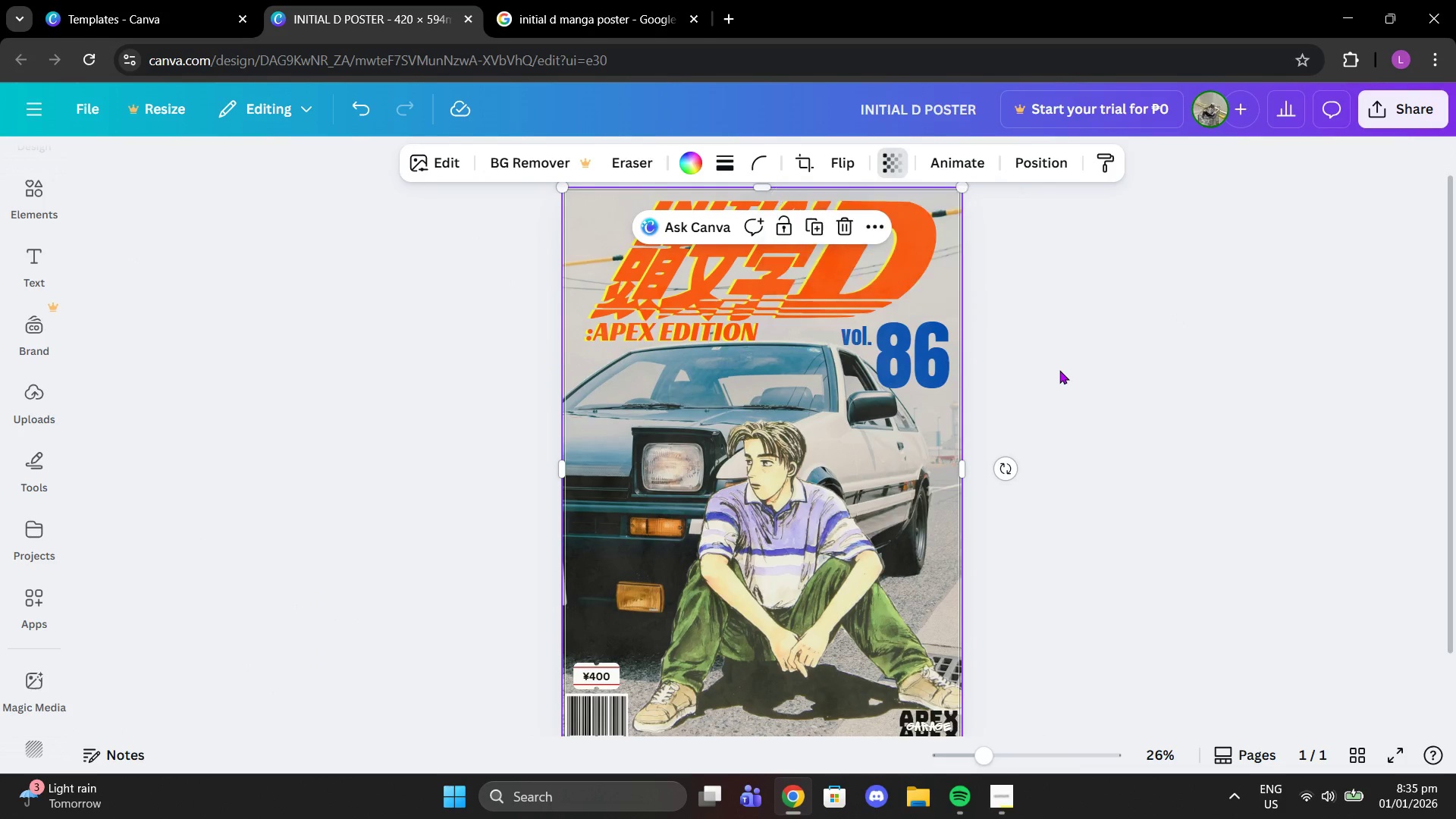 
double_click([1059, 370])
 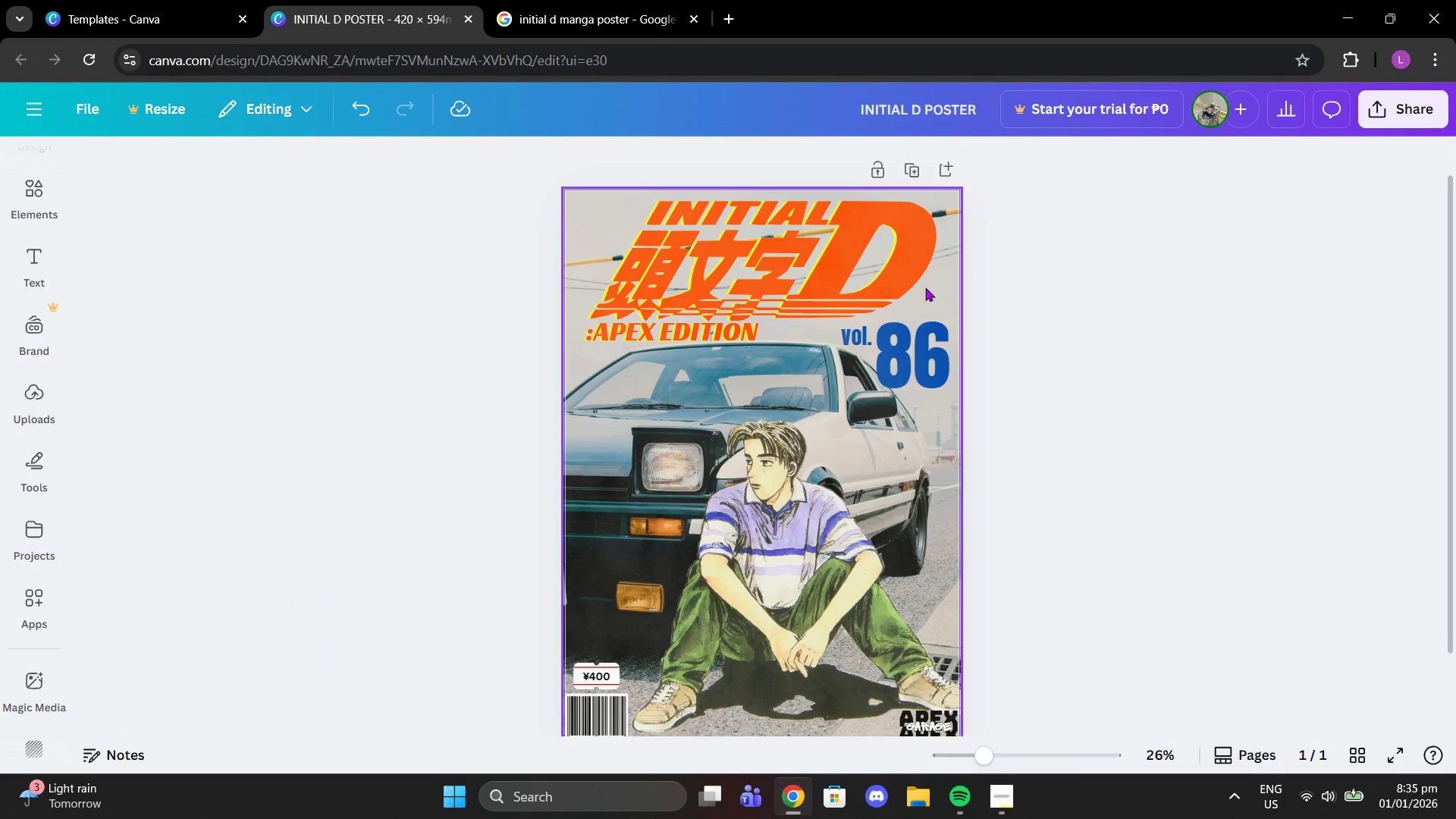 
scroll: coordinate [930, 328], scroll_direction: down, amount: 1.0
 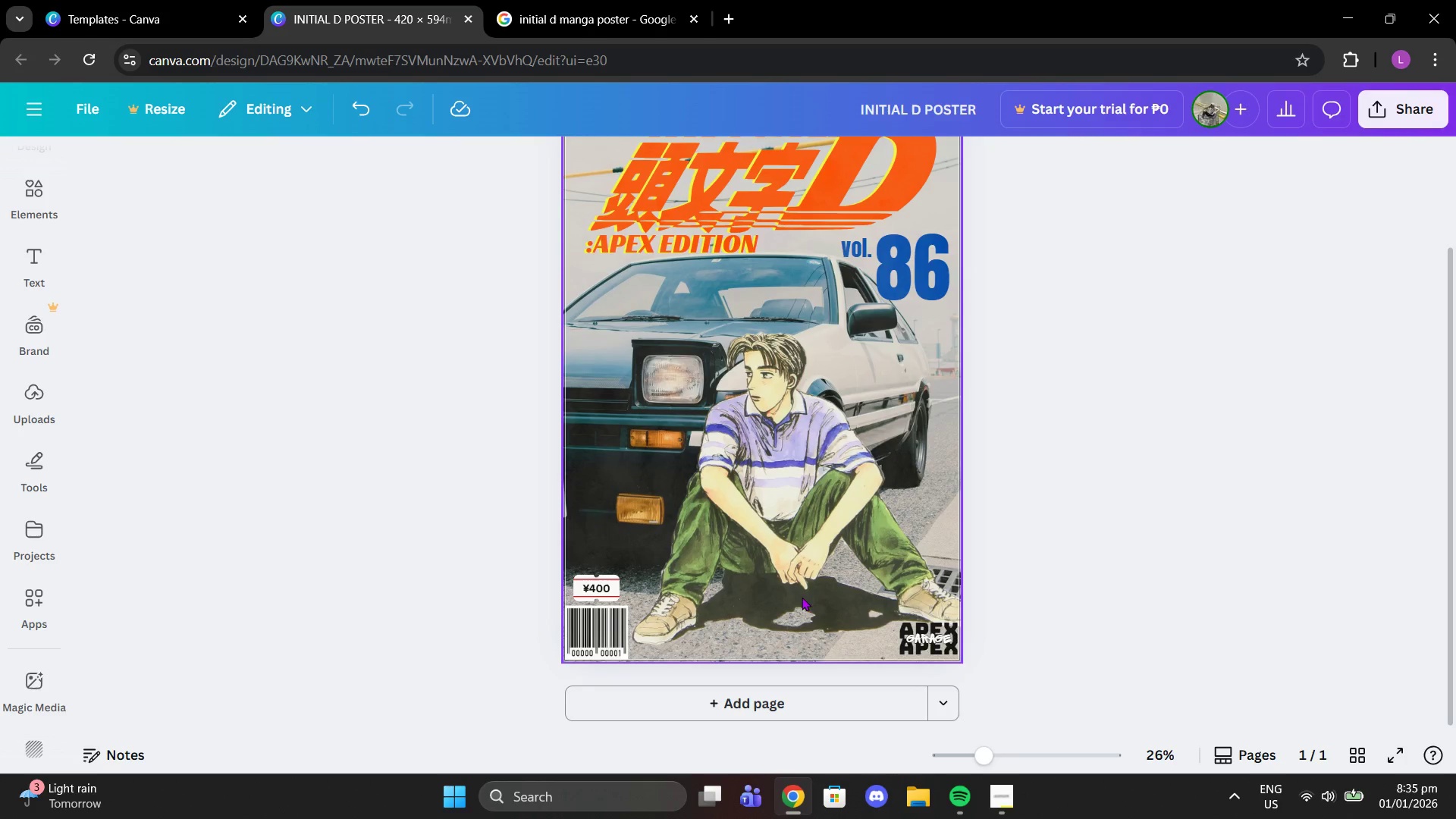 
left_click([668, 613])
 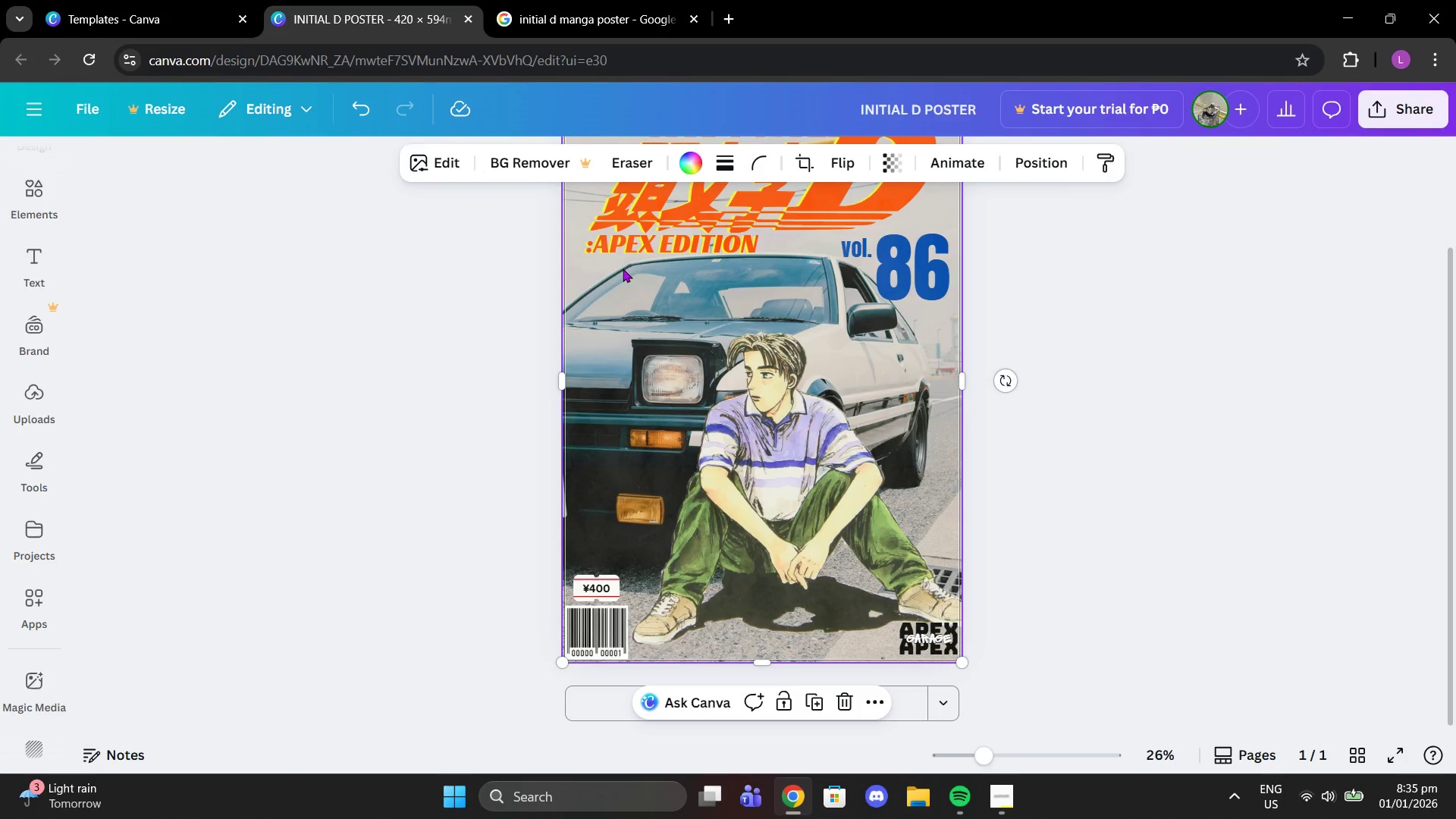 
left_click([617, 271])
 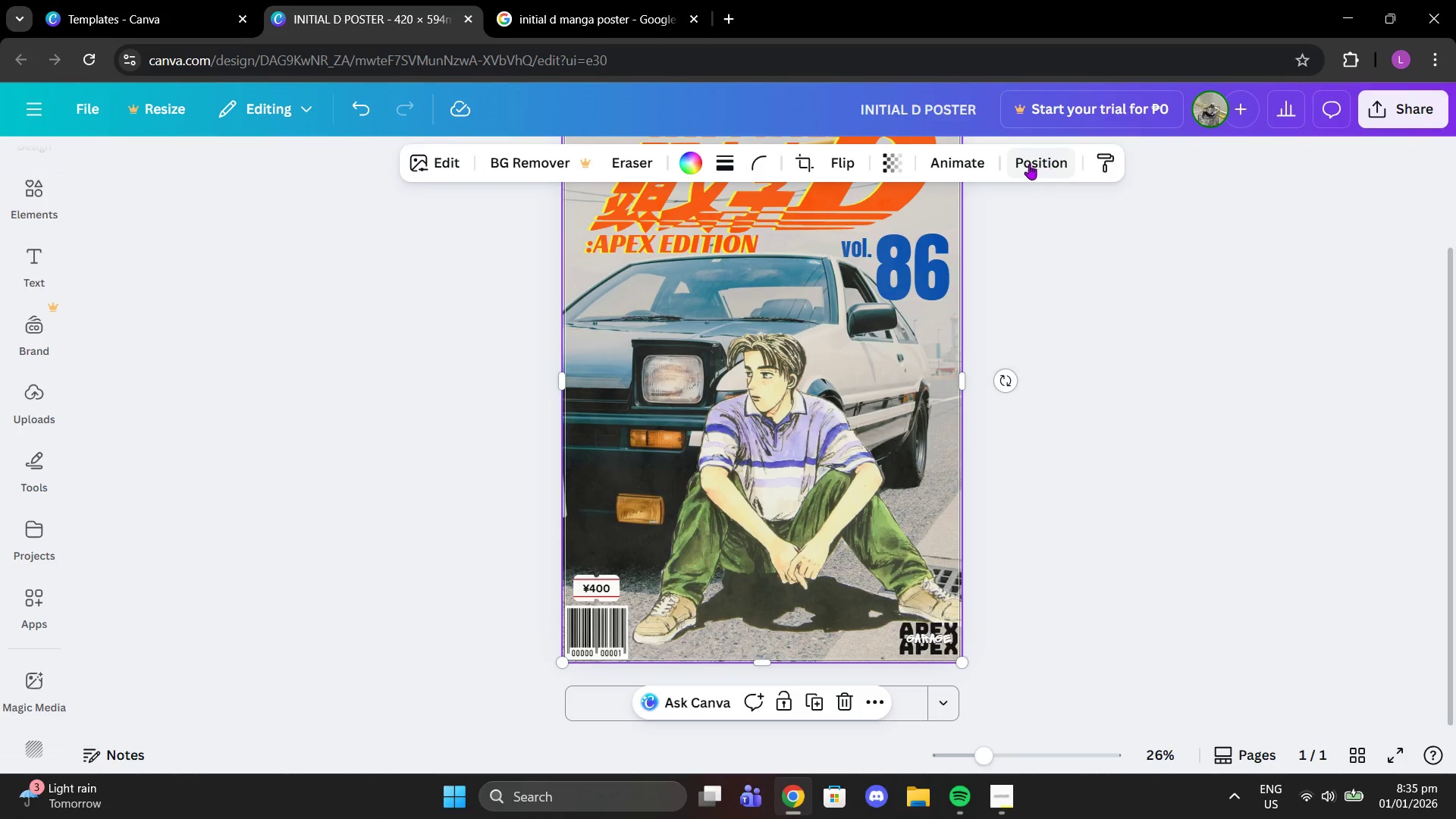 
left_click([1029, 164])
 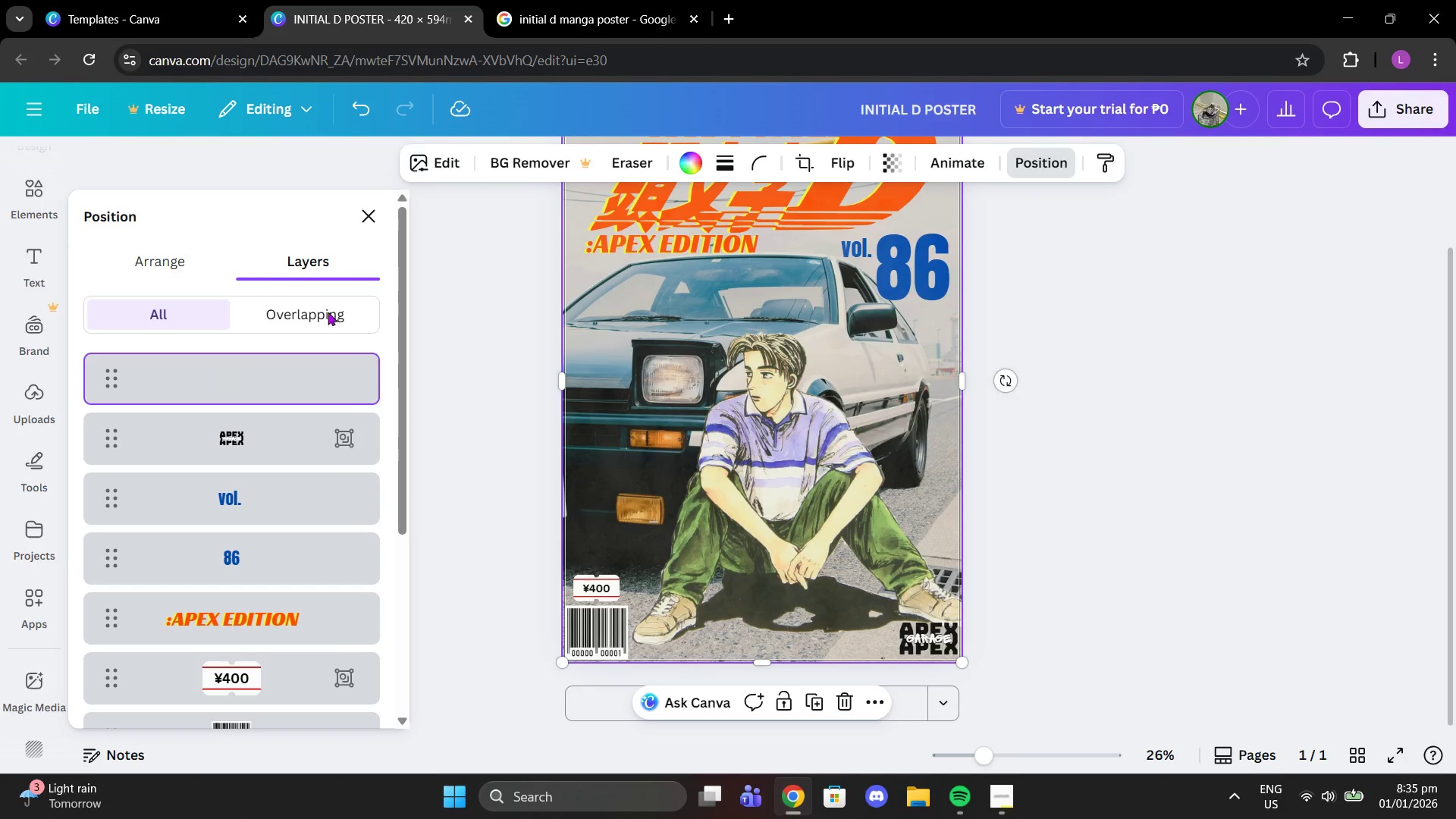 
scroll: coordinate [321, 469], scroll_direction: down, amount: 2.0
 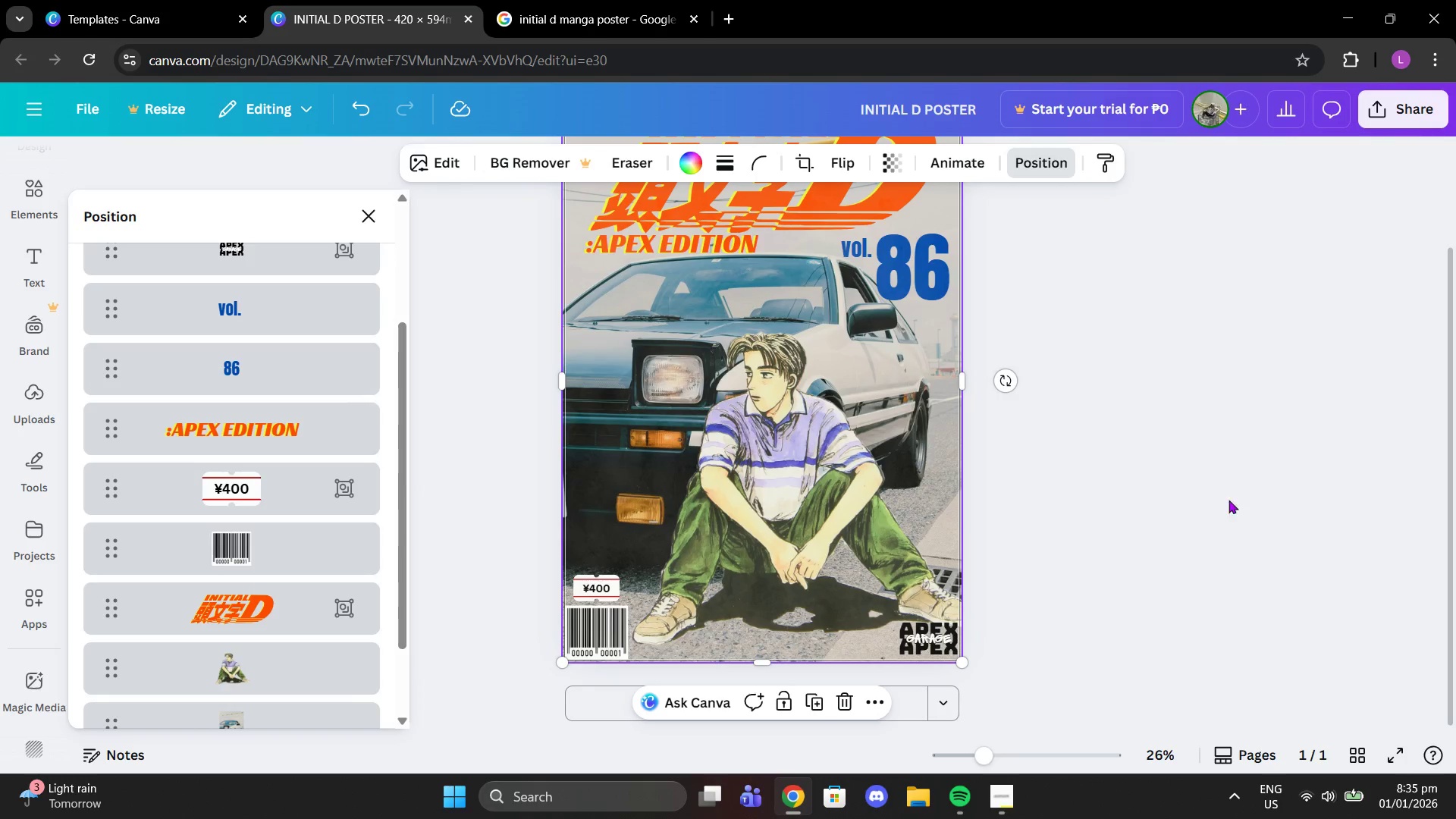 
left_click([1242, 463])